 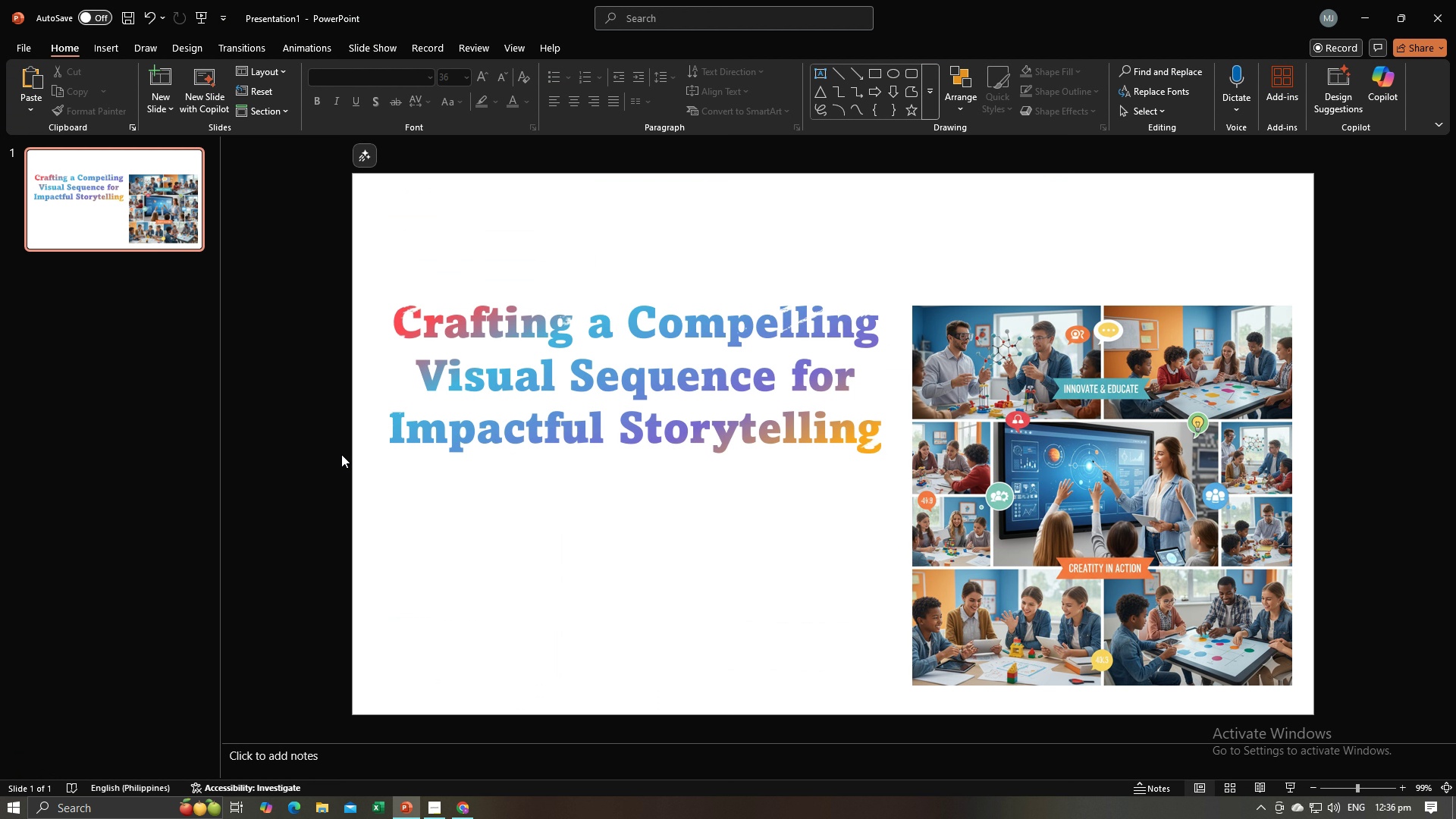 
key(Control+V)
 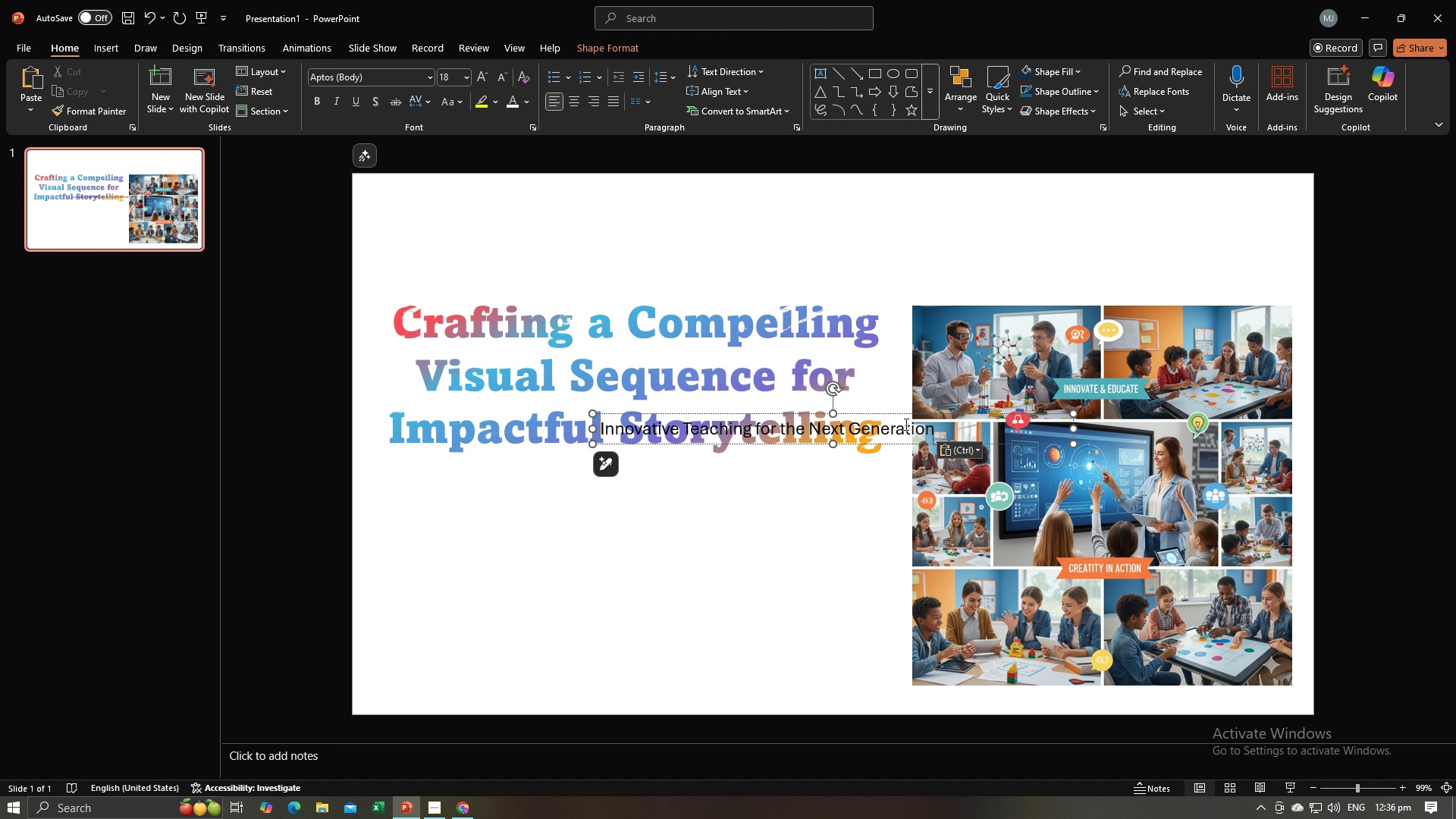 
left_click([904, 425])
 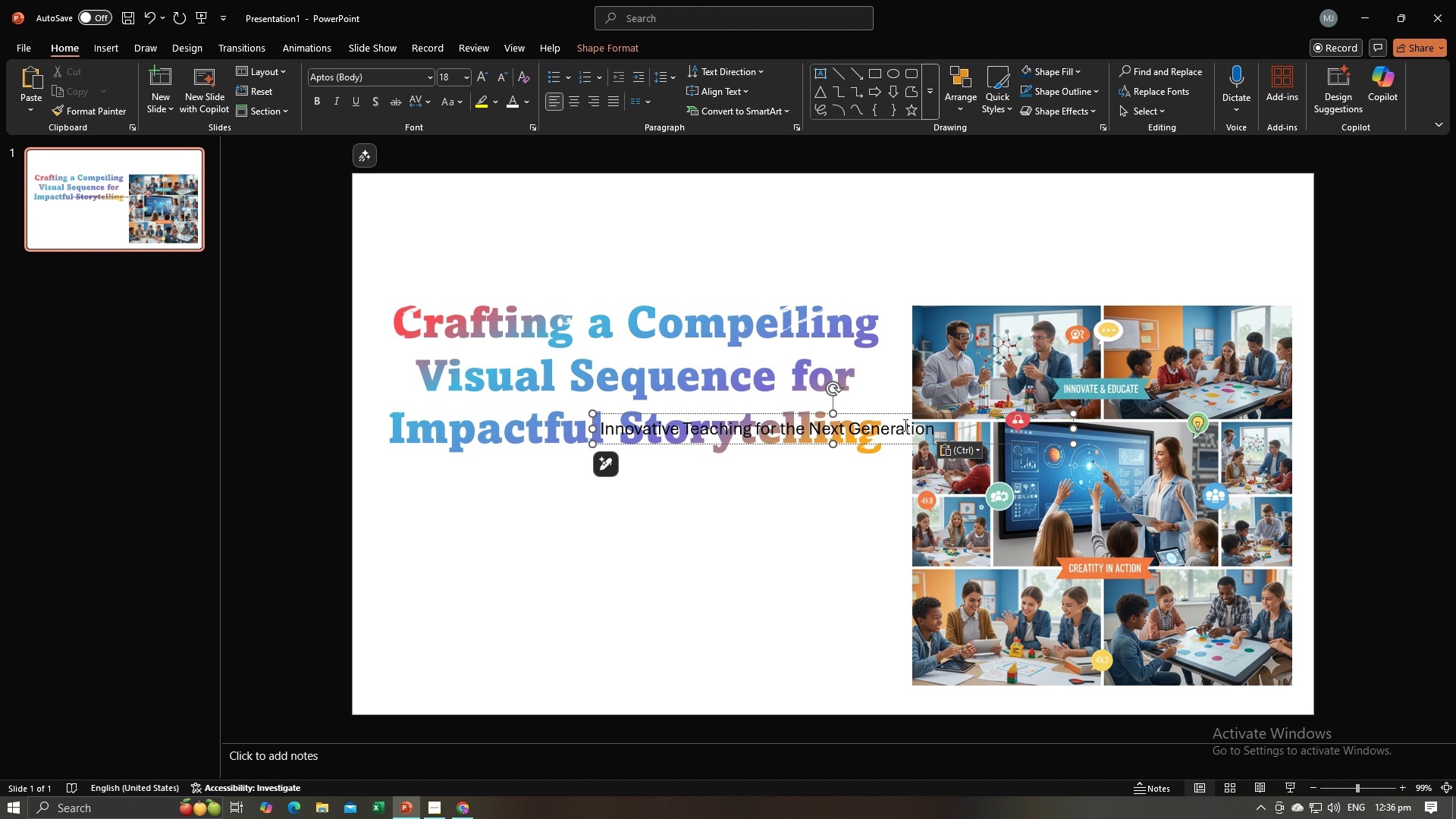 
key(Control+A)
 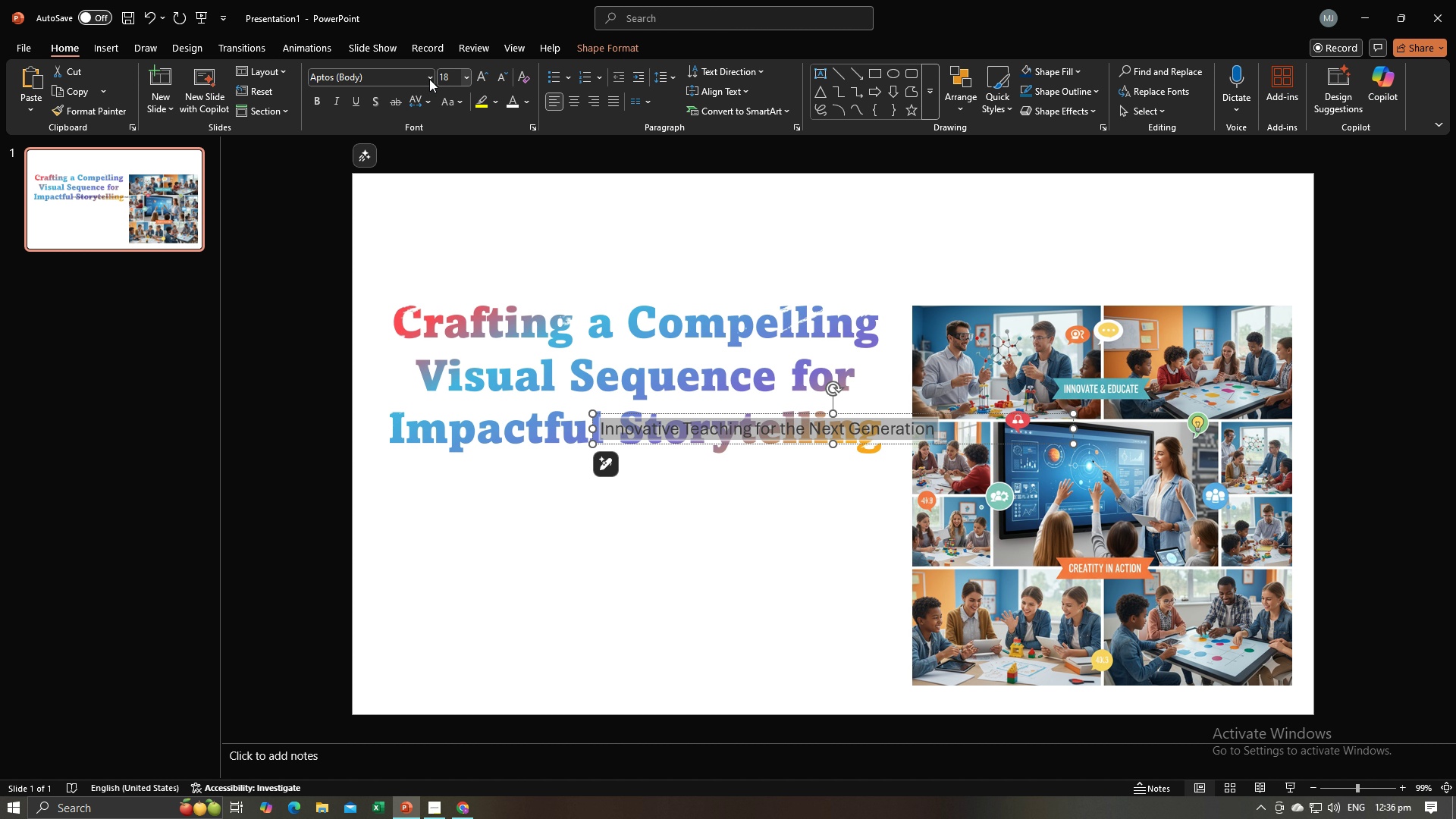 
left_click([425, 79])
 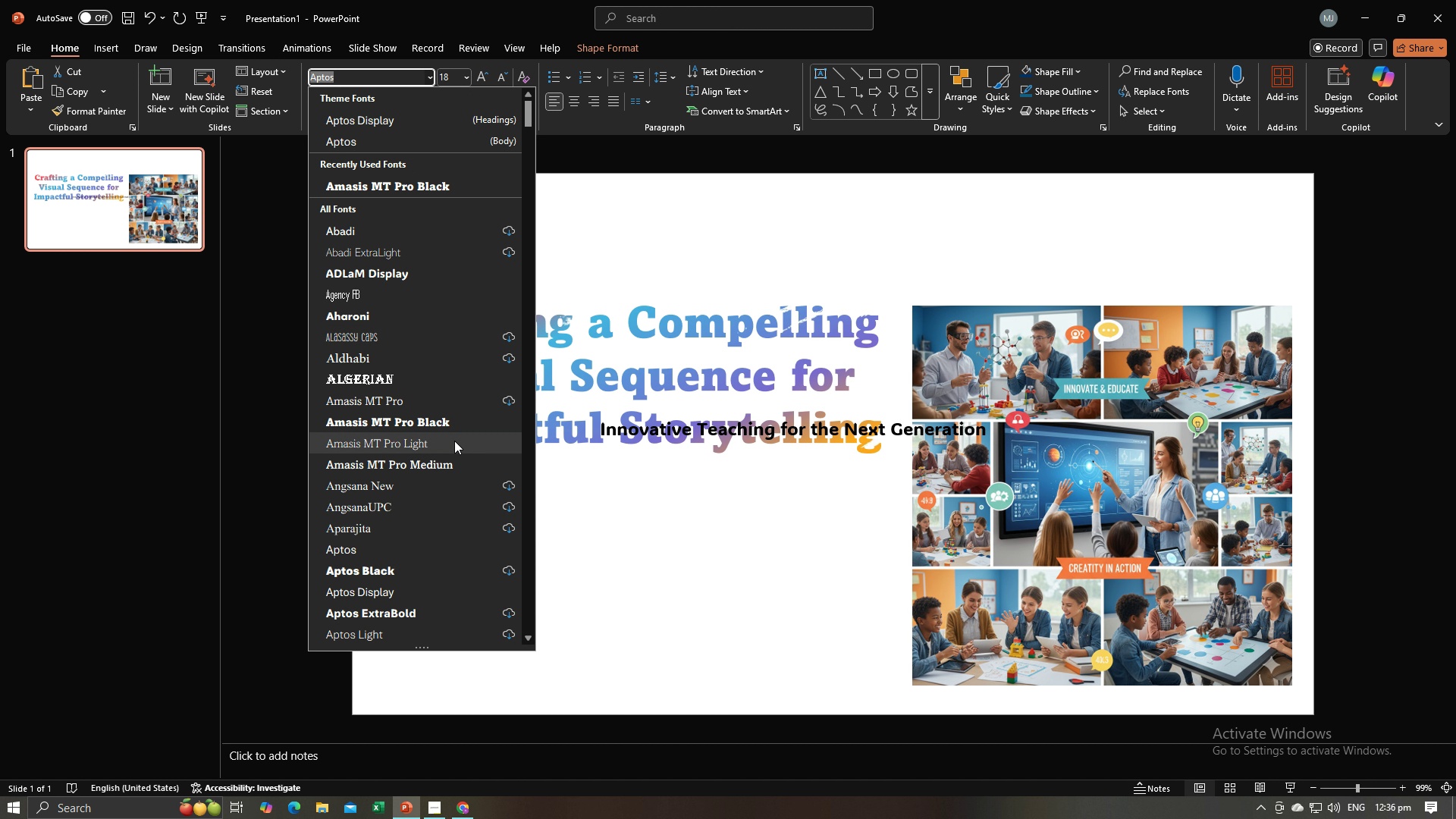 
left_click([455, 460])
 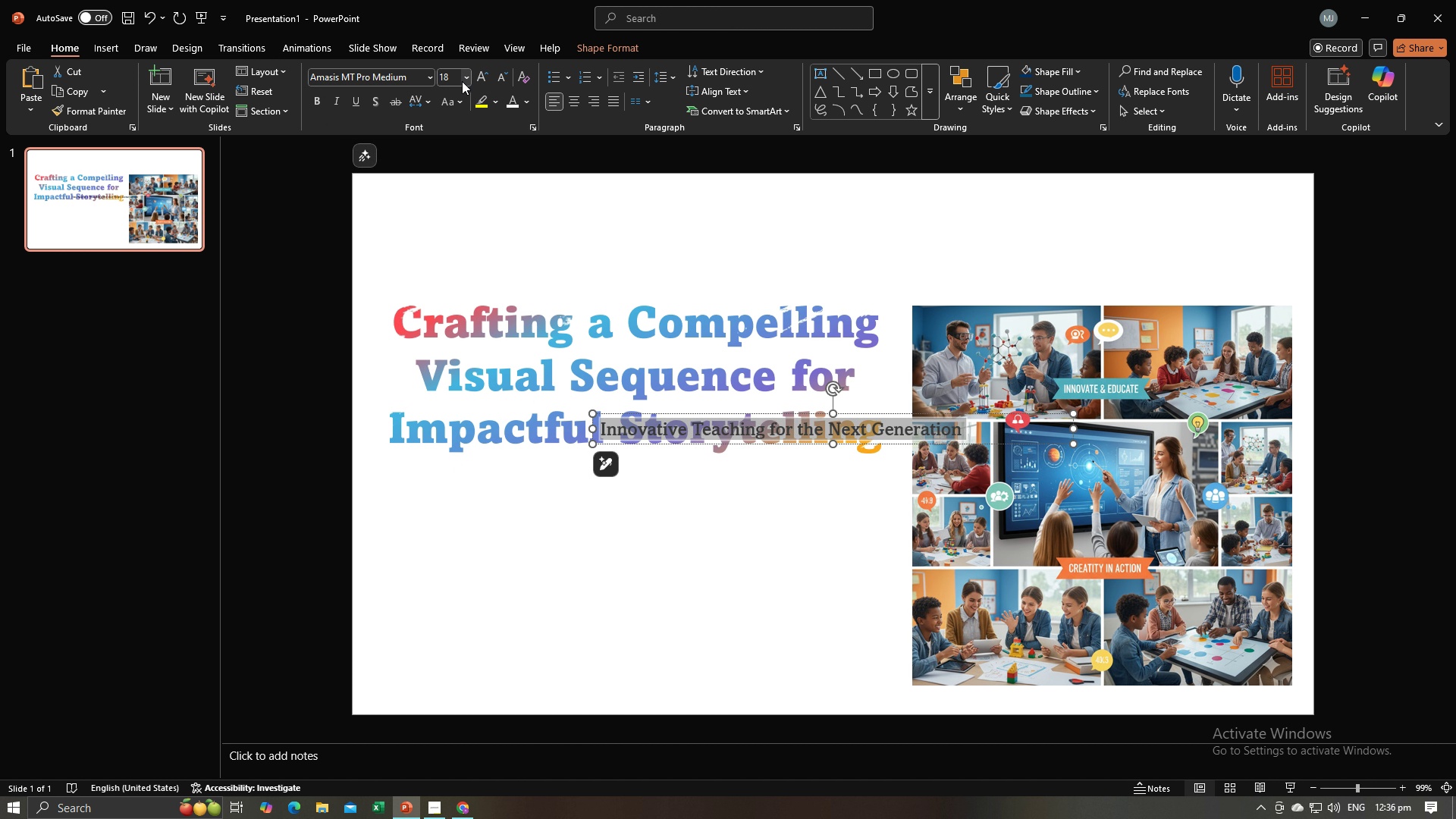 
left_click([463, 80])
 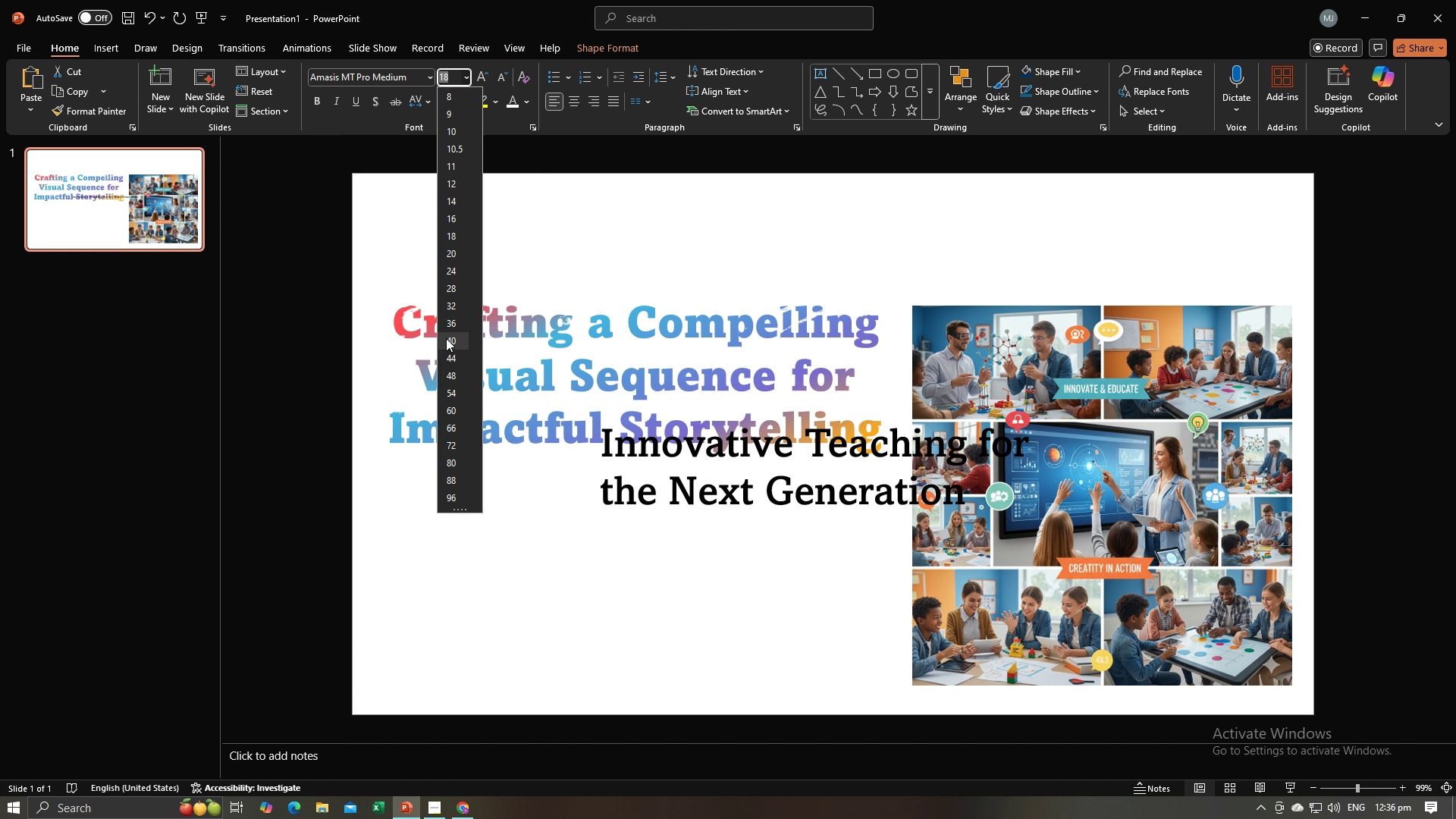 
left_click([446, 338])
 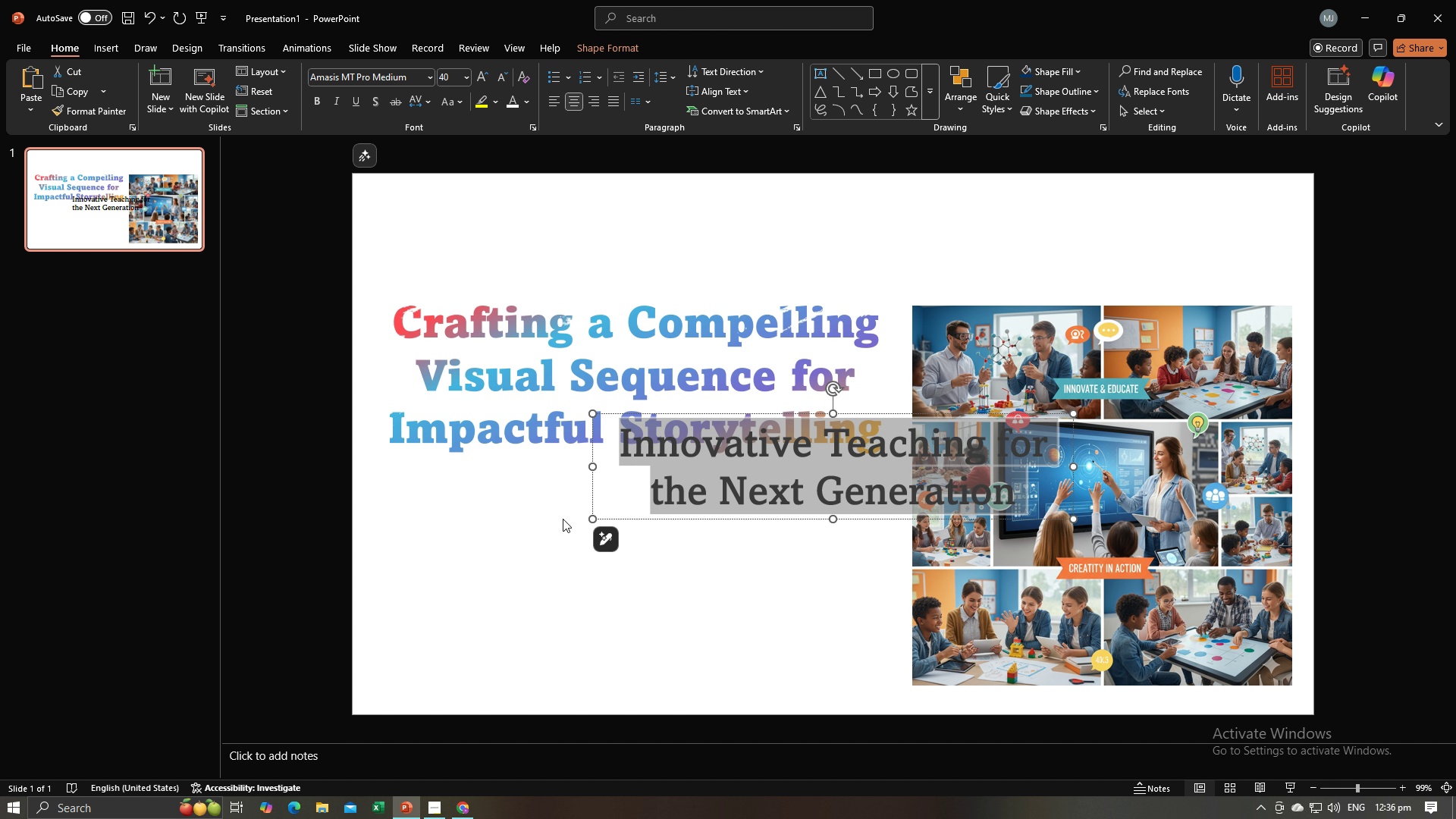 
double_click([657, 489])
 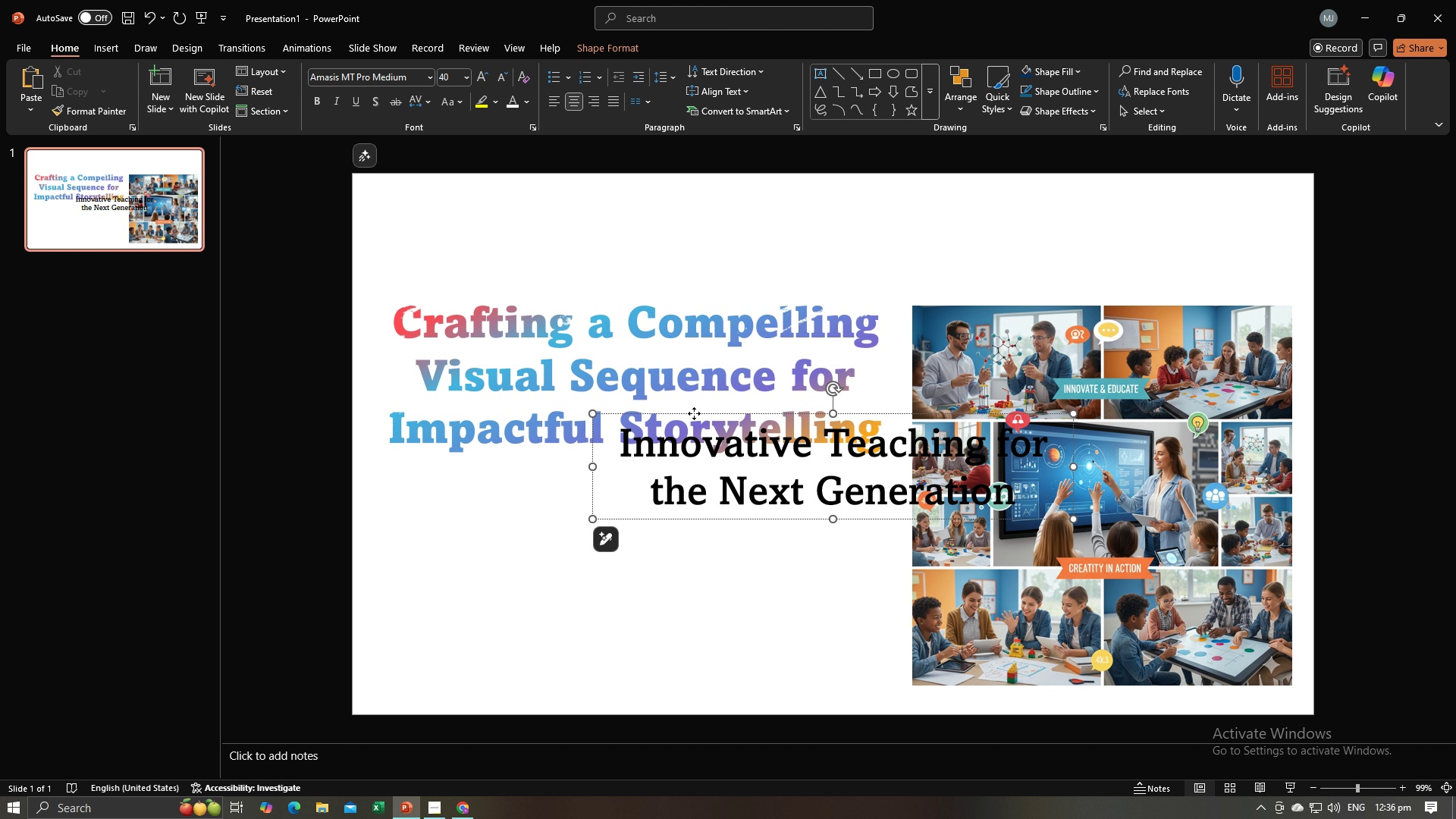 
left_click_drag(start_coordinate=[694, 413], to_coordinate=[507, 473])
 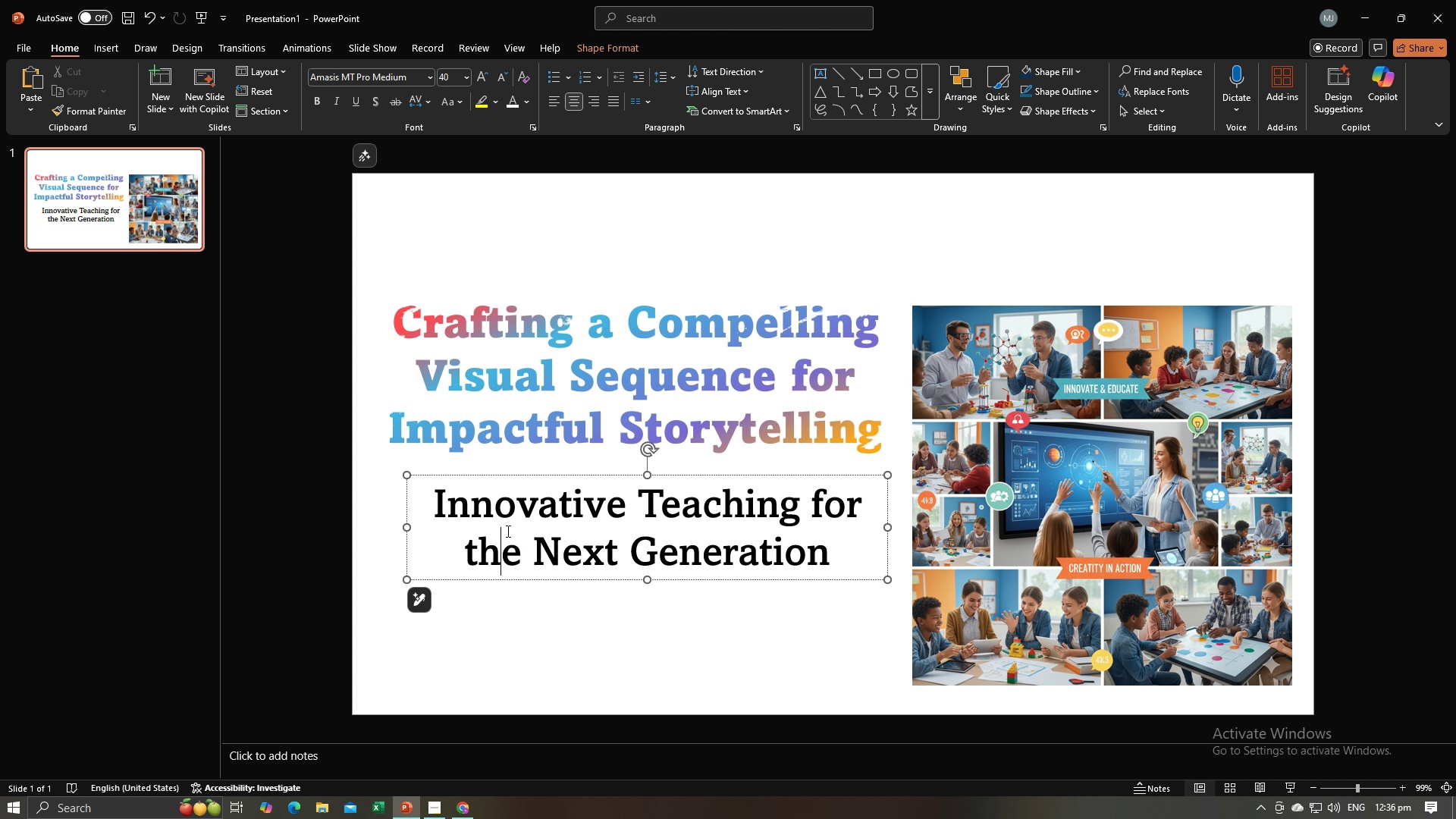 
left_click([507, 531])
 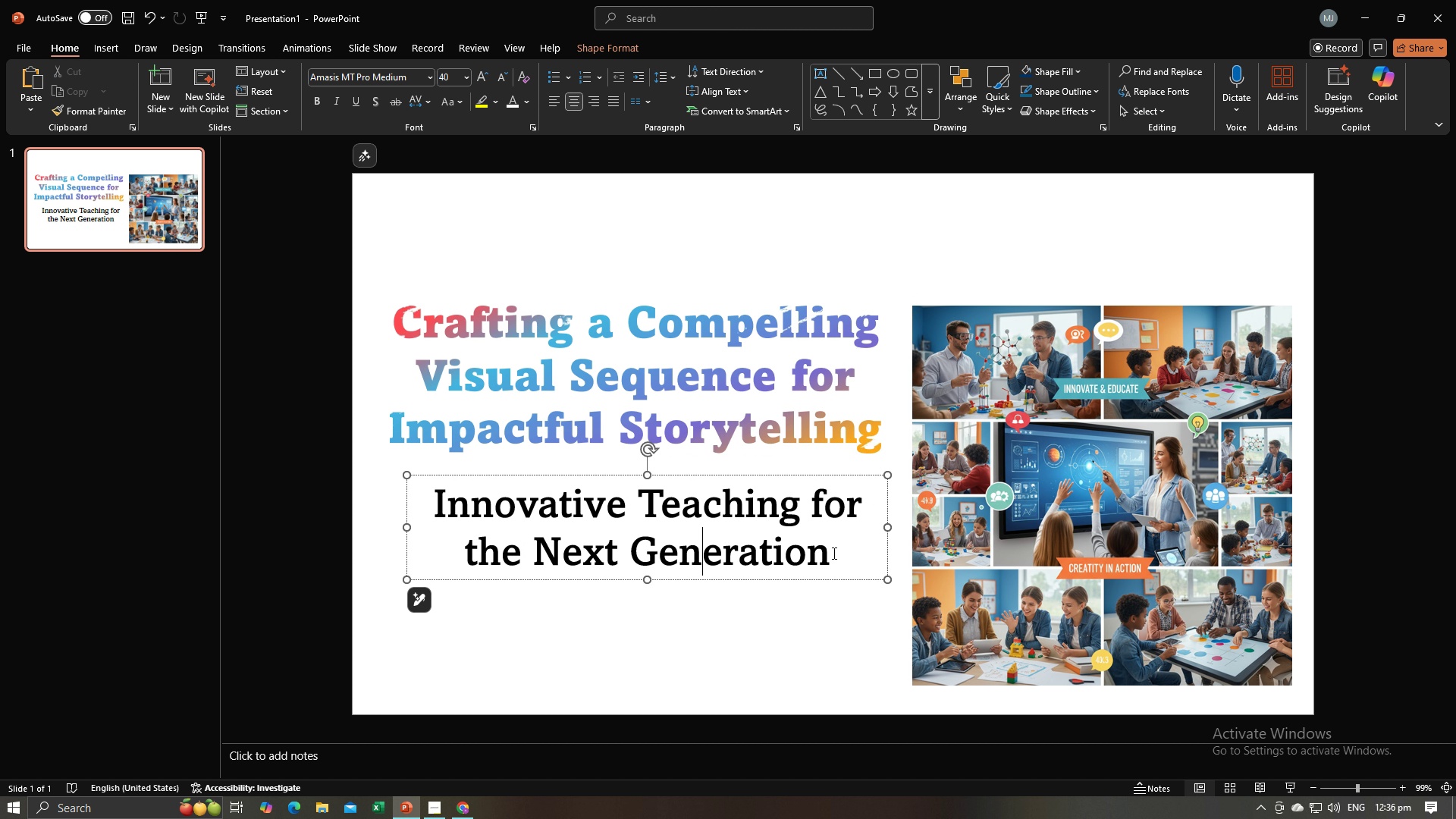 
left_click_drag(start_coordinate=[833, 553], to_coordinate=[824, 548])
 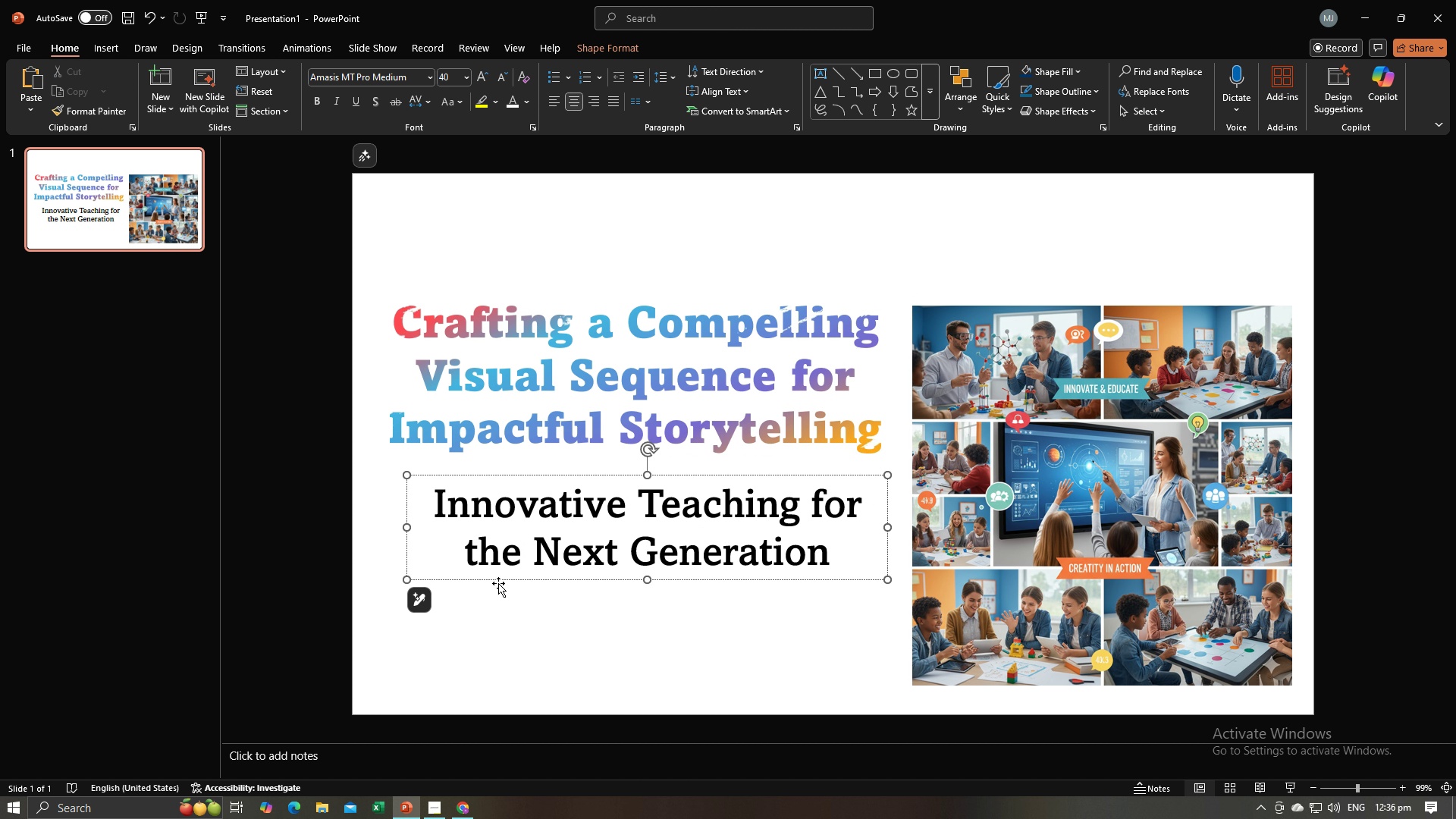 
left_click([498, 595])
 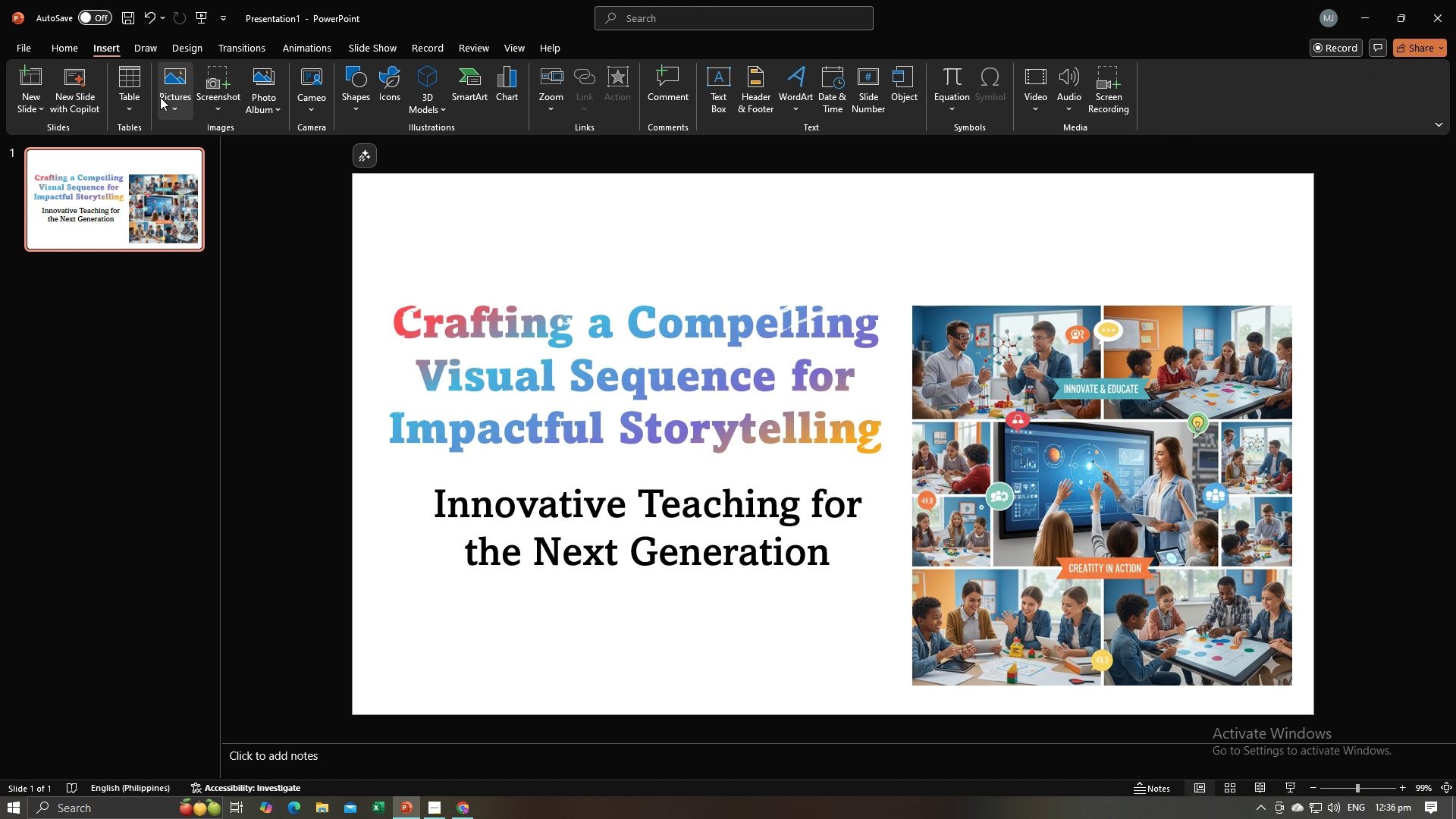 
wait(6.43)
 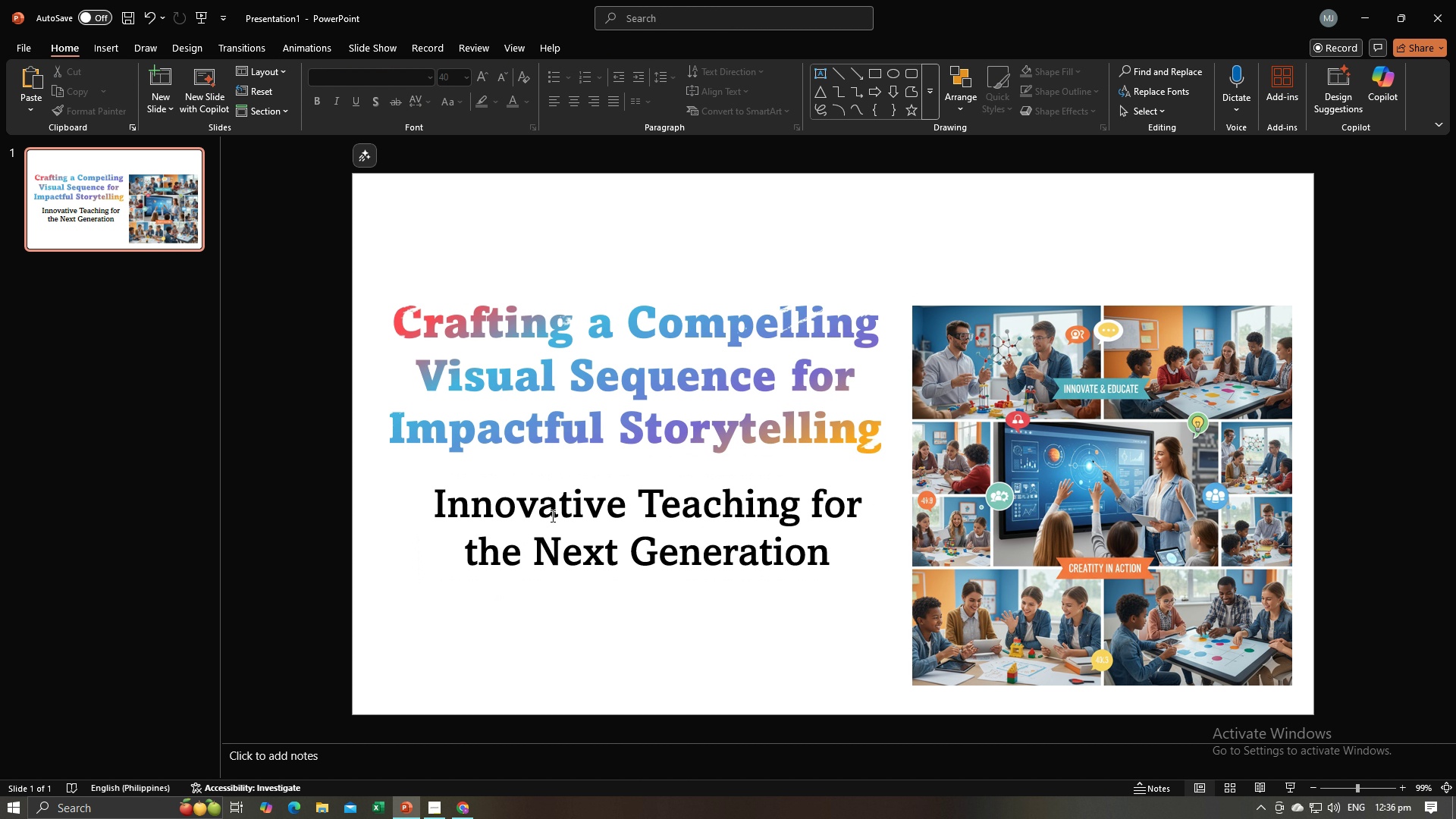 
left_click([353, 87])
 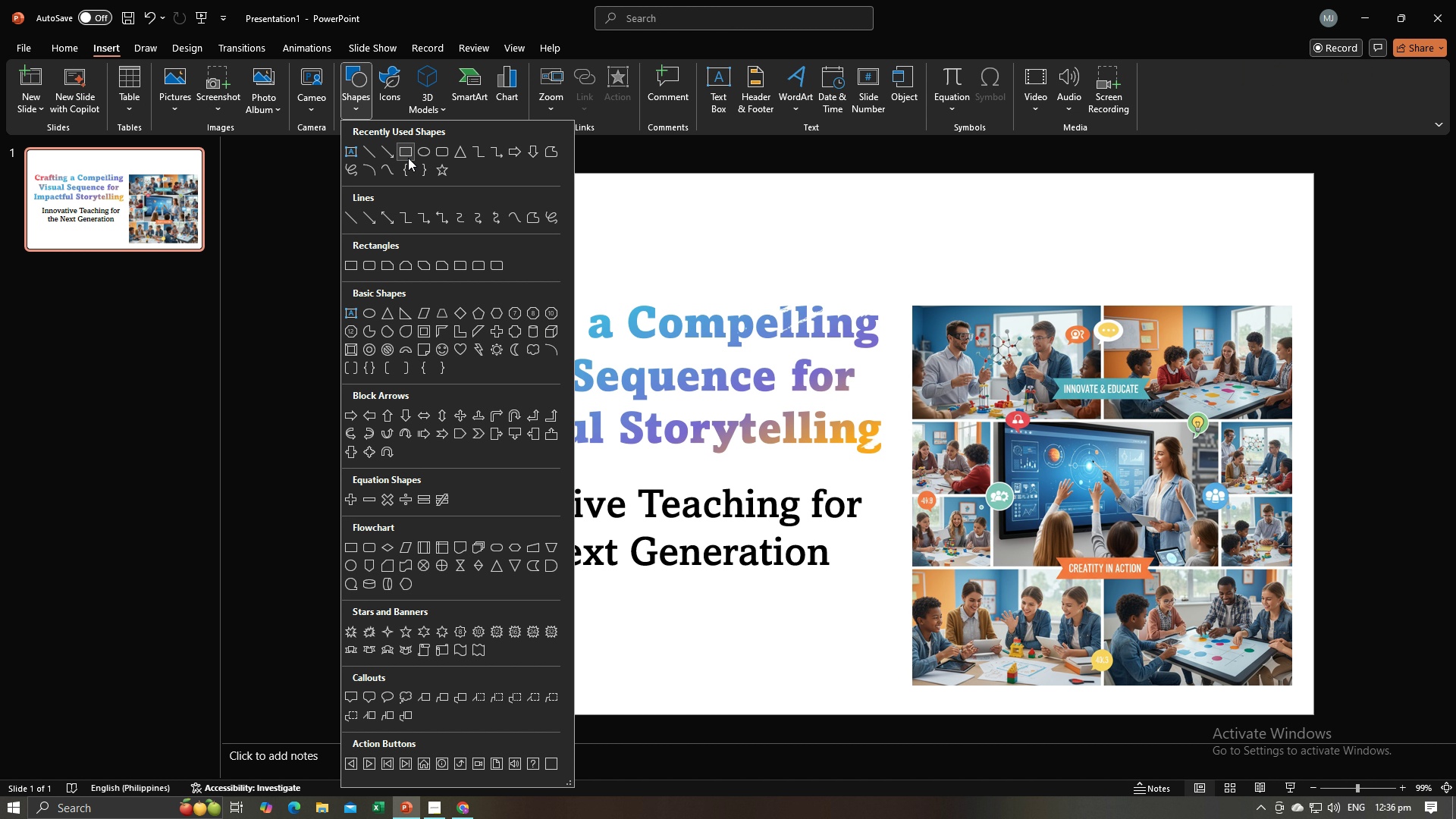 
left_click([408, 158])
 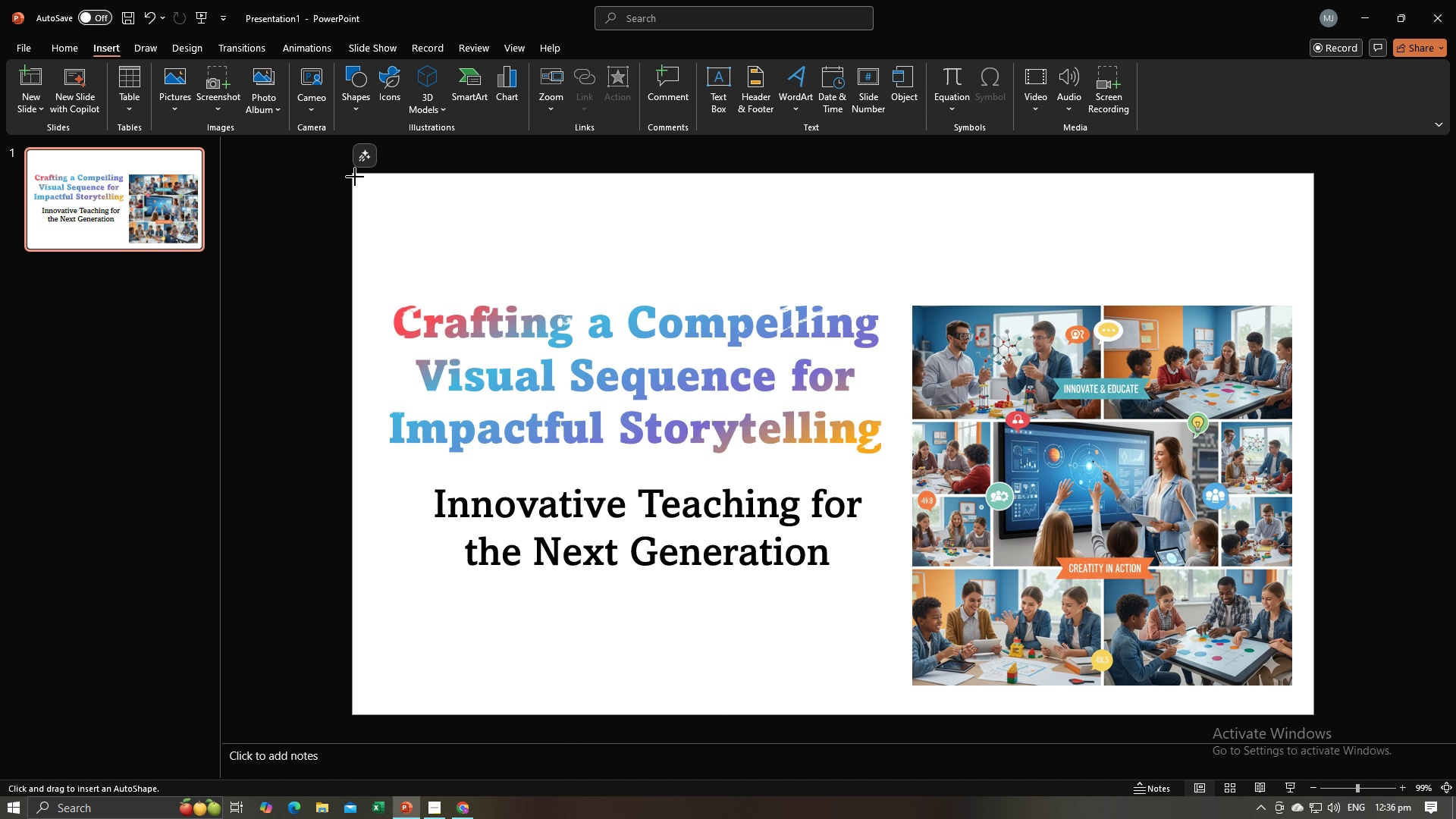 
left_click([355, 177])
 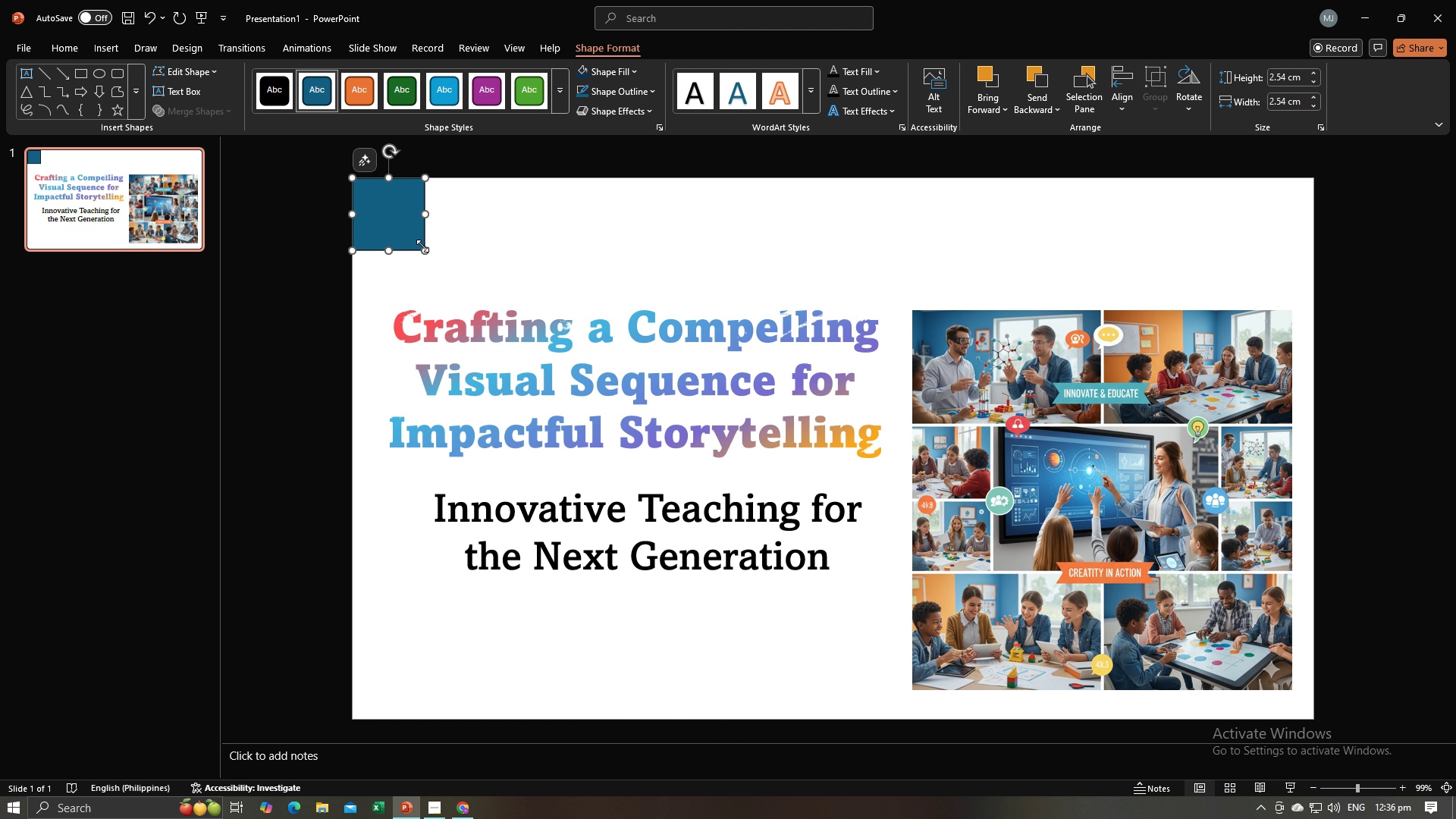 
left_click_drag(start_coordinate=[423, 246], to_coordinate=[1313, 718])
 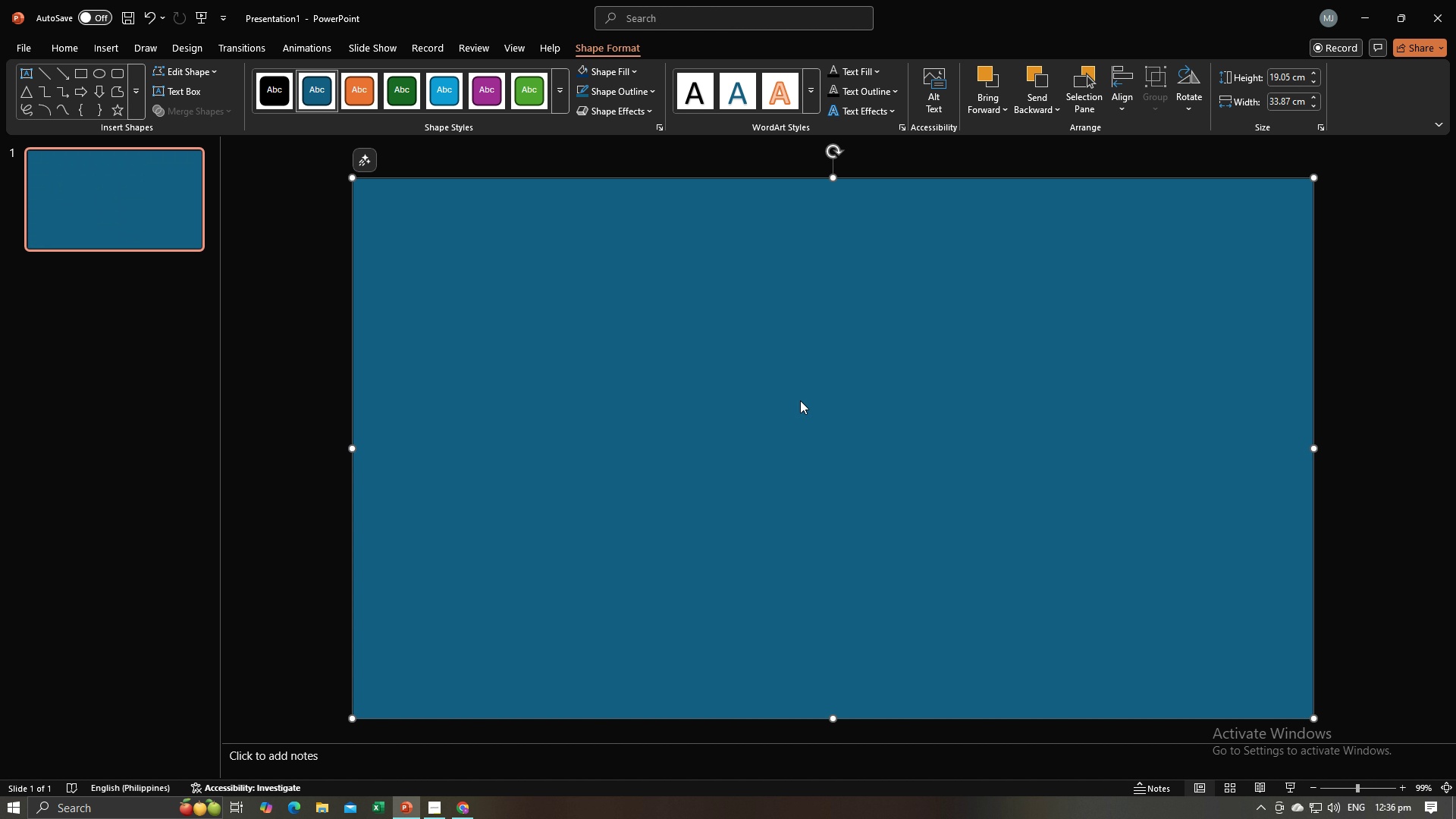 
right_click([801, 400])
 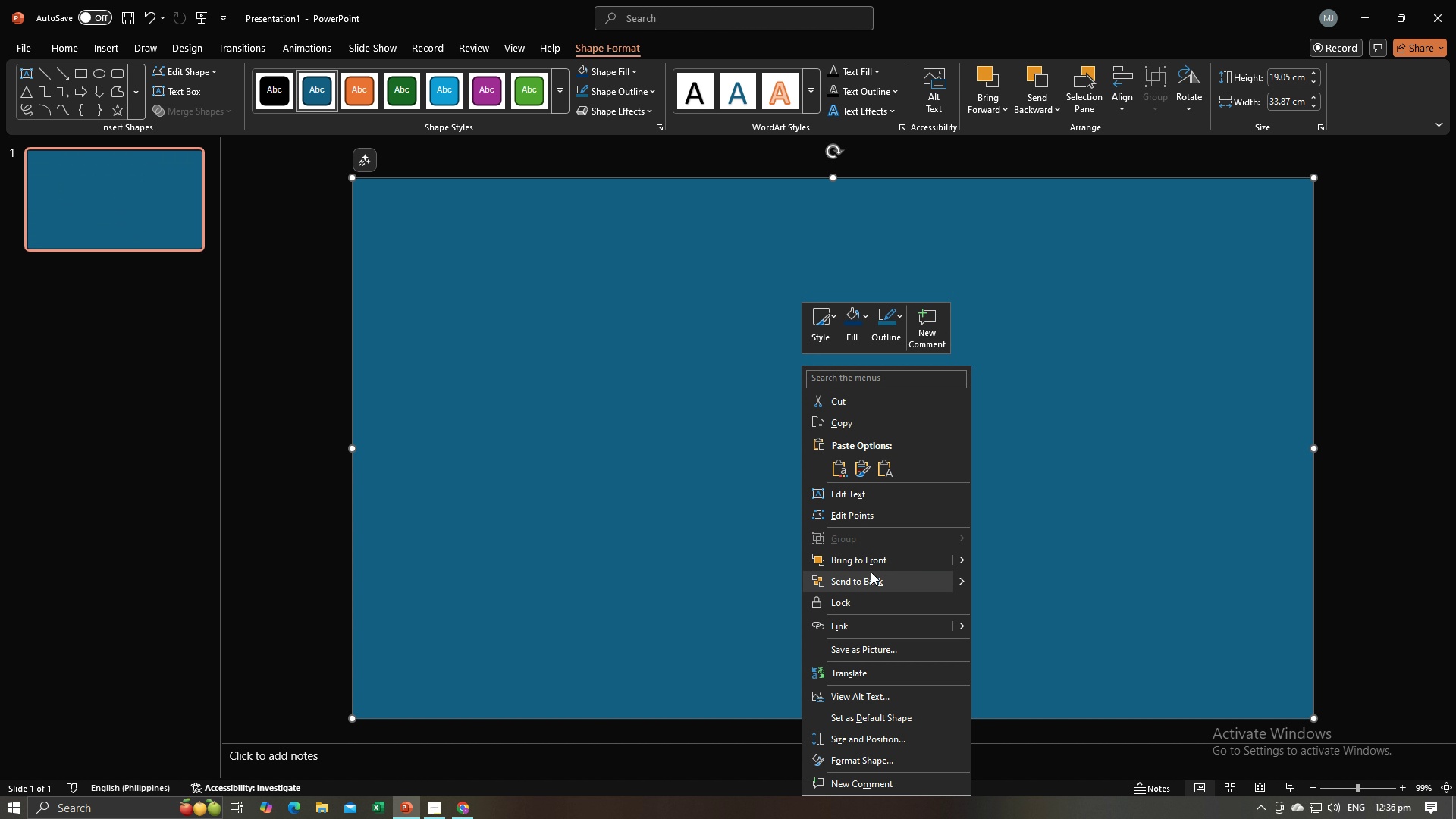 
left_click([871, 584])
 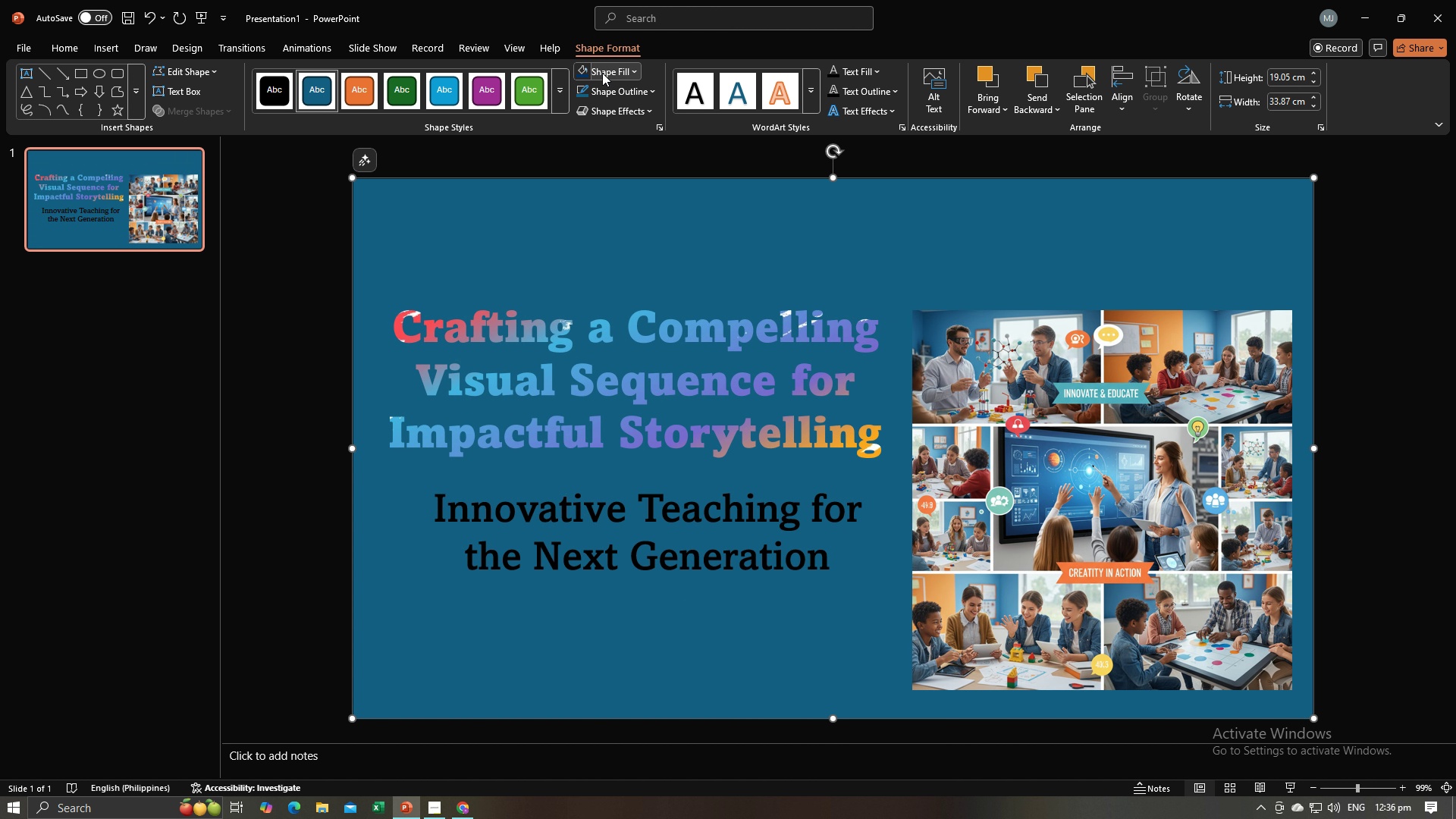 
left_click([585, 73])
 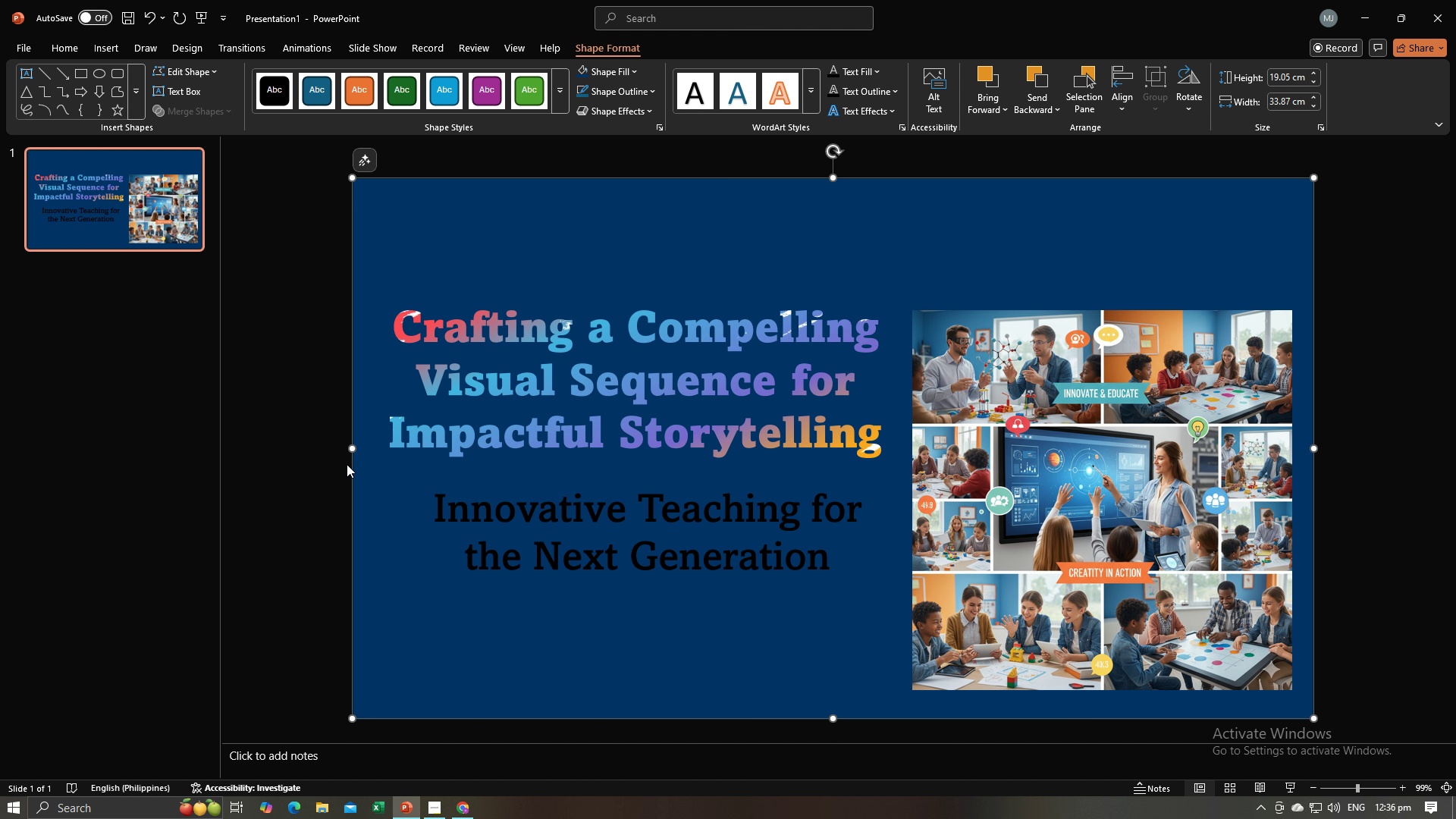 
left_click([347, 464])
 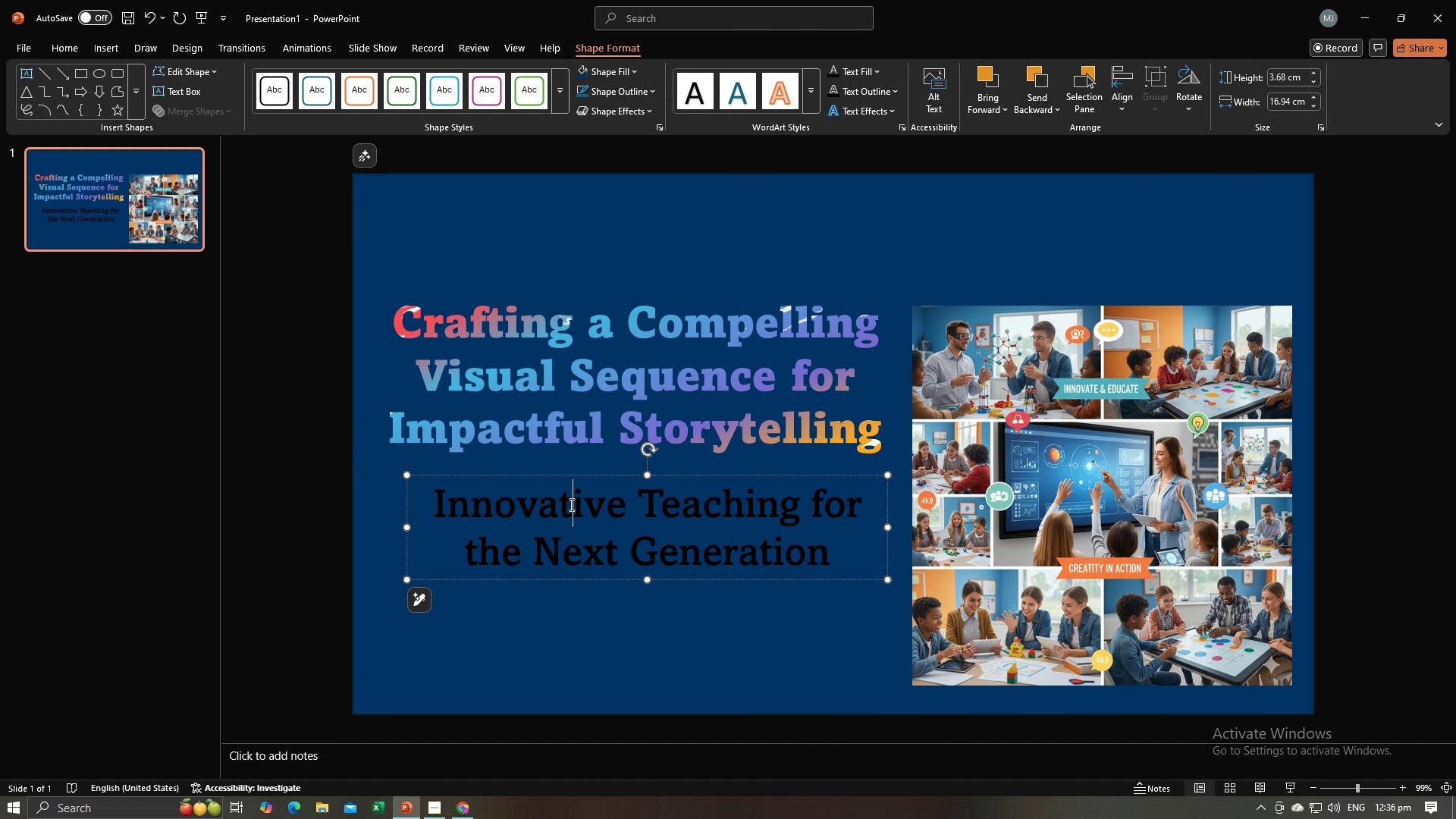 
key(Control+A)
 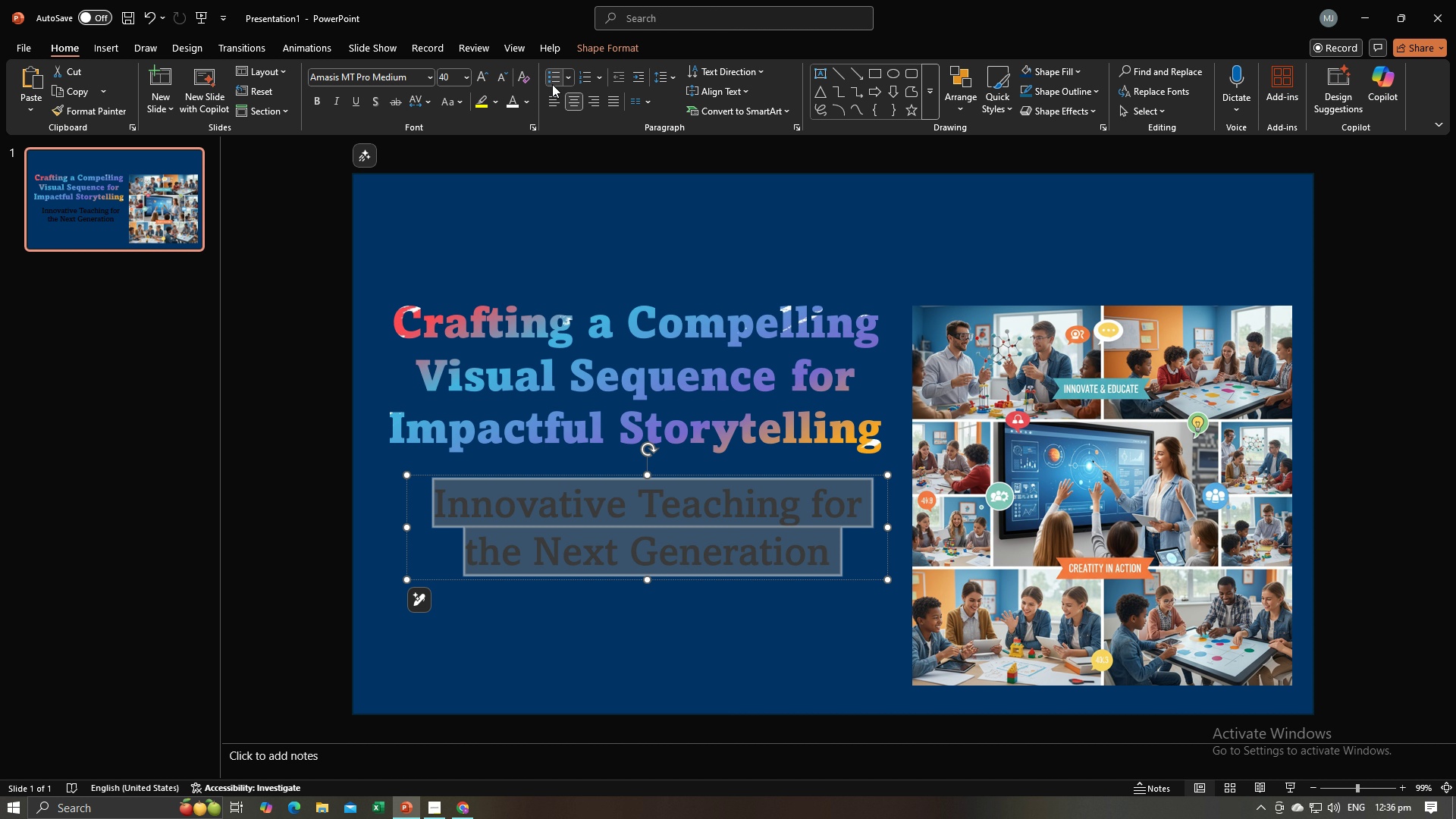 
left_click([515, 102])
 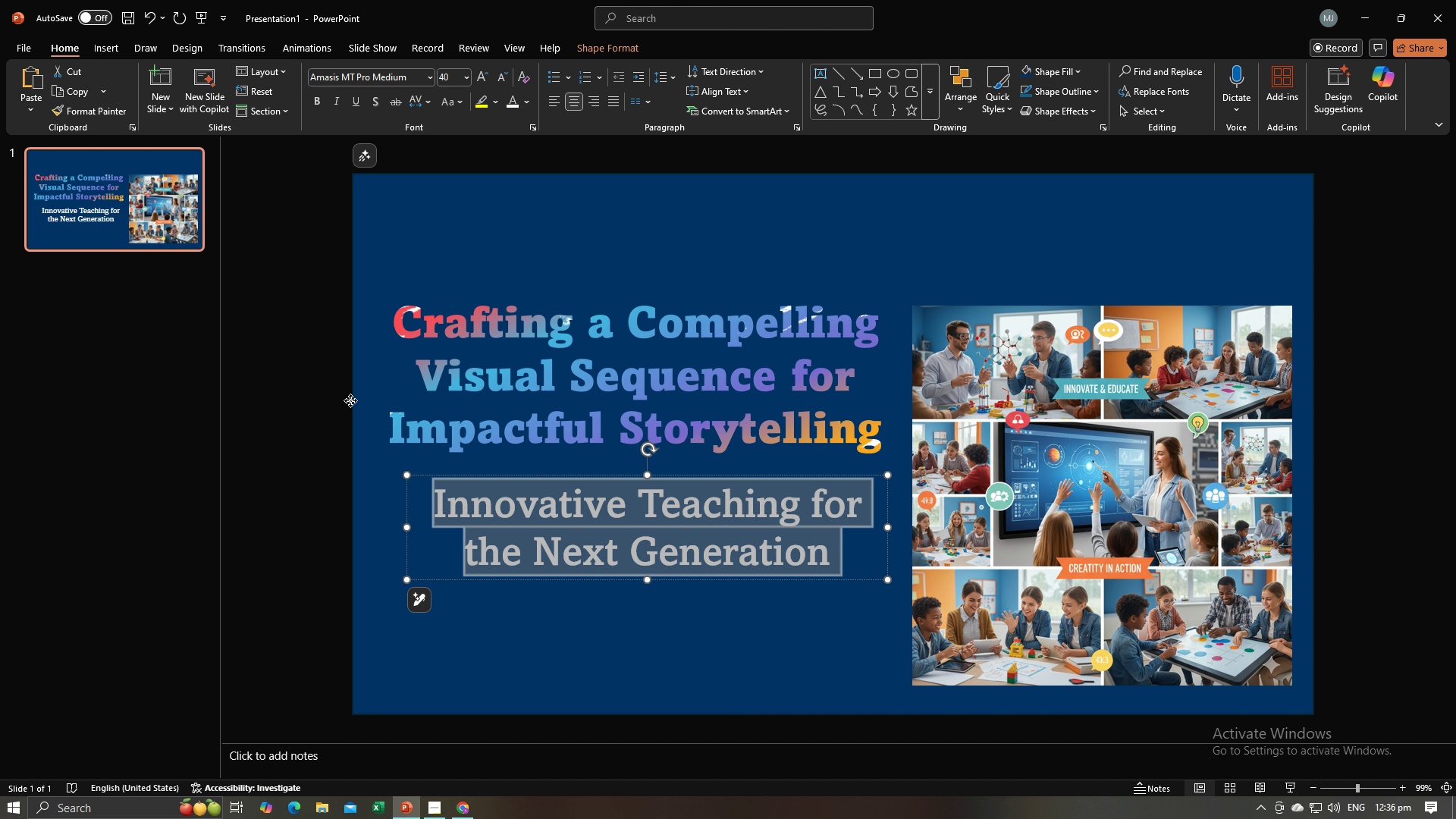 
left_click([350, 400])
 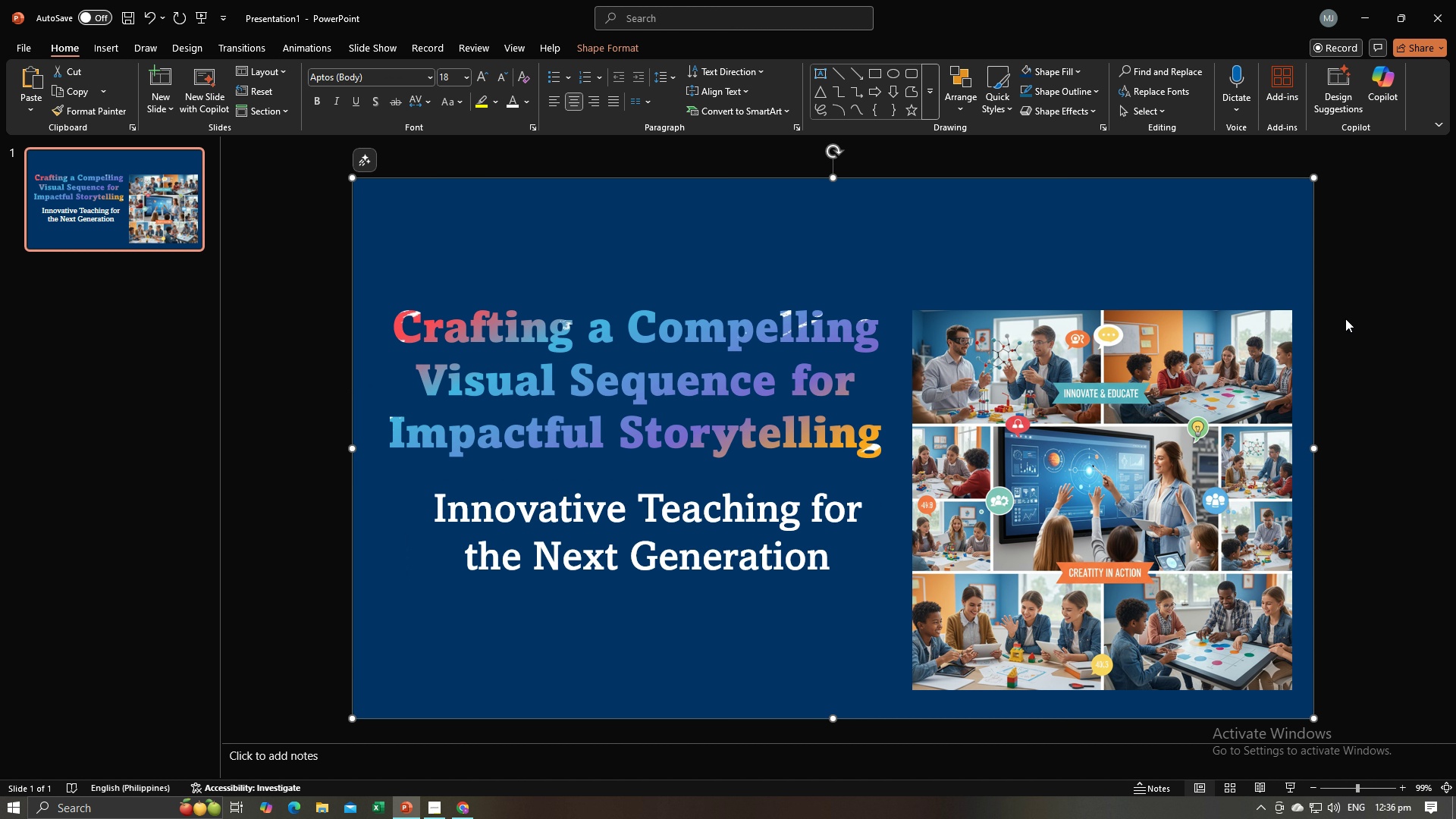 
left_click([1362, 318])
 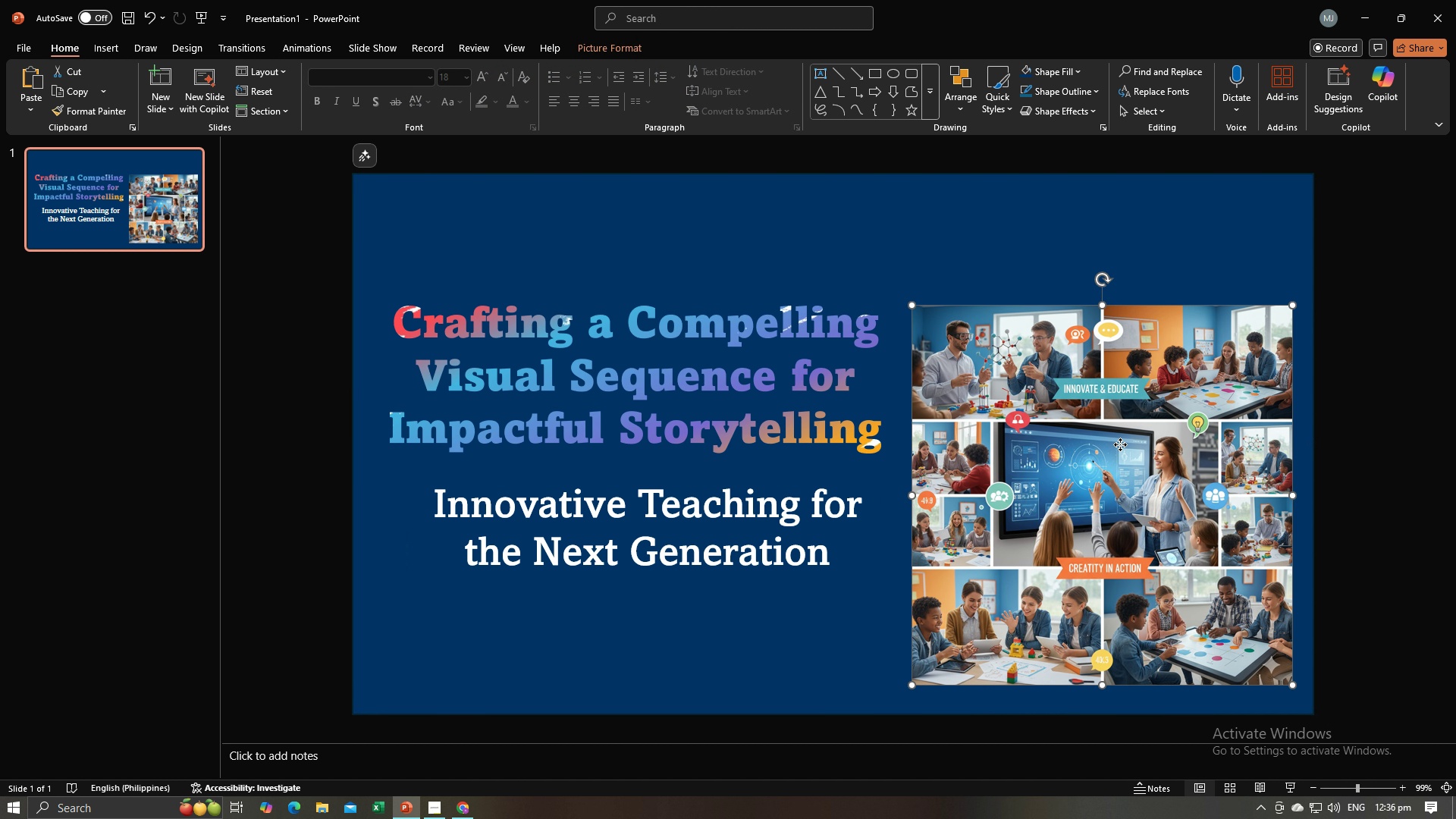 
double_click([1120, 444])
 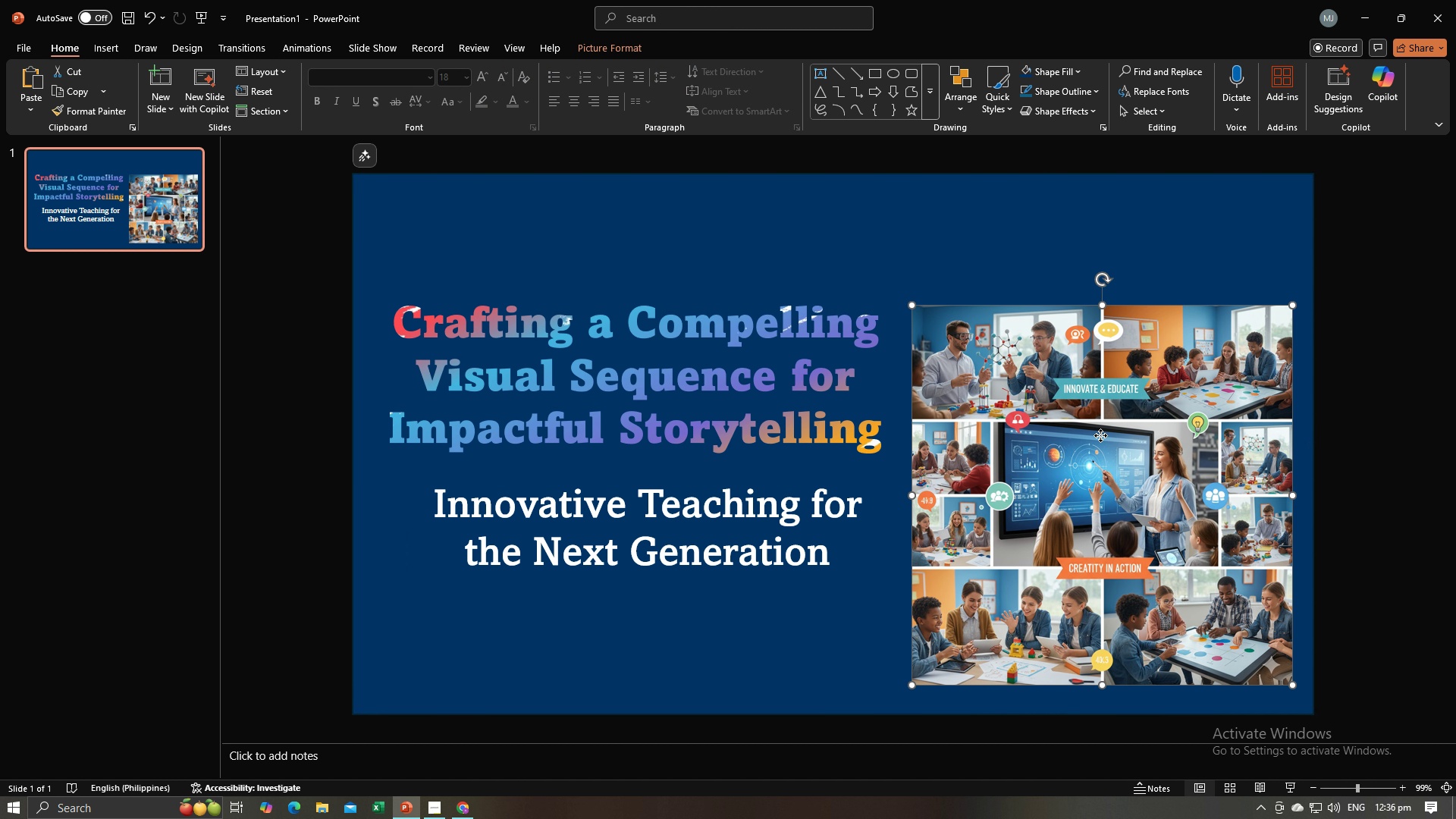 
left_click_drag(start_coordinate=[1100, 435], to_coordinate=[1120, 304])
 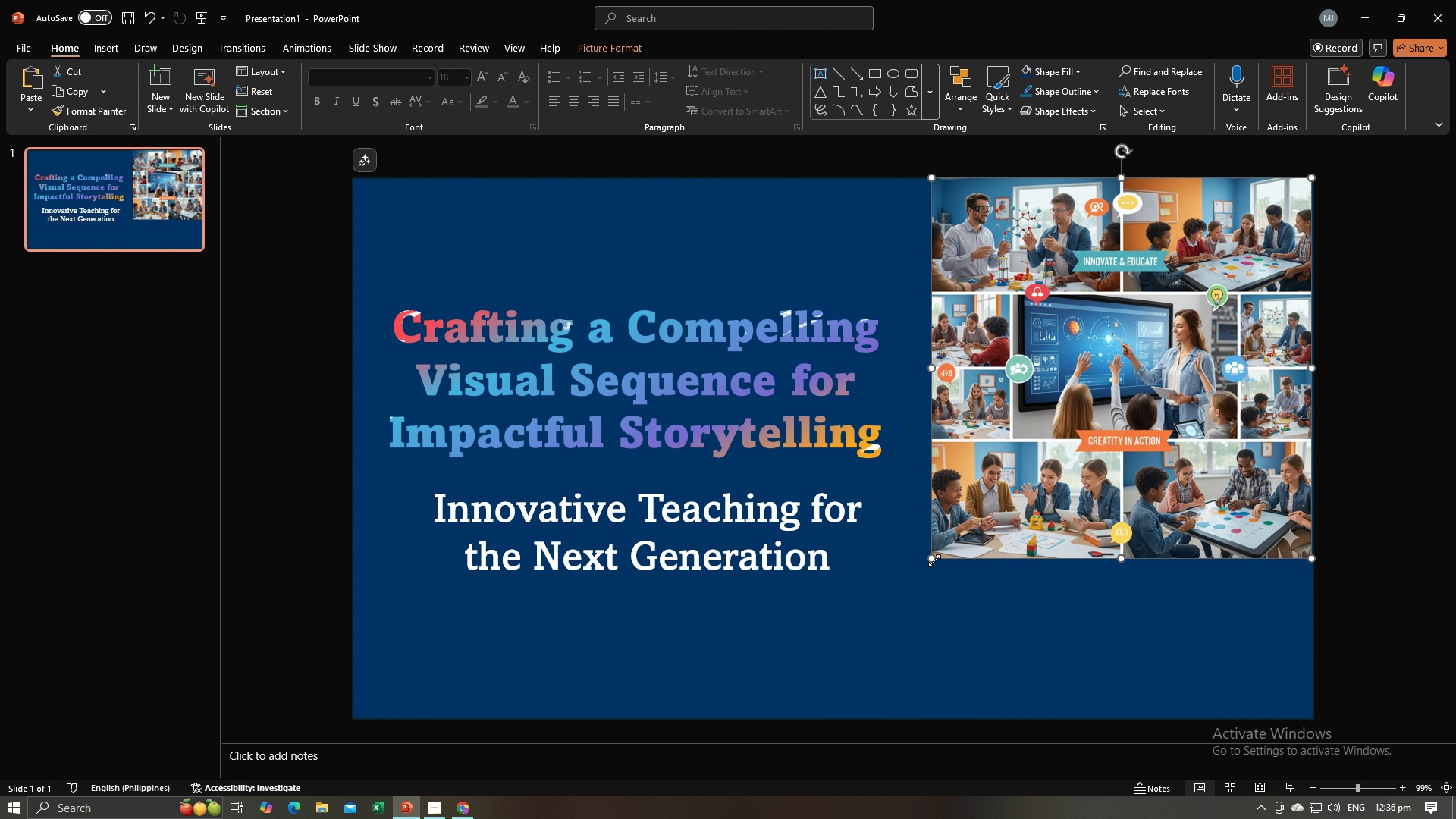 
left_click_drag(start_coordinate=[934, 560], to_coordinate=[921, 599])
 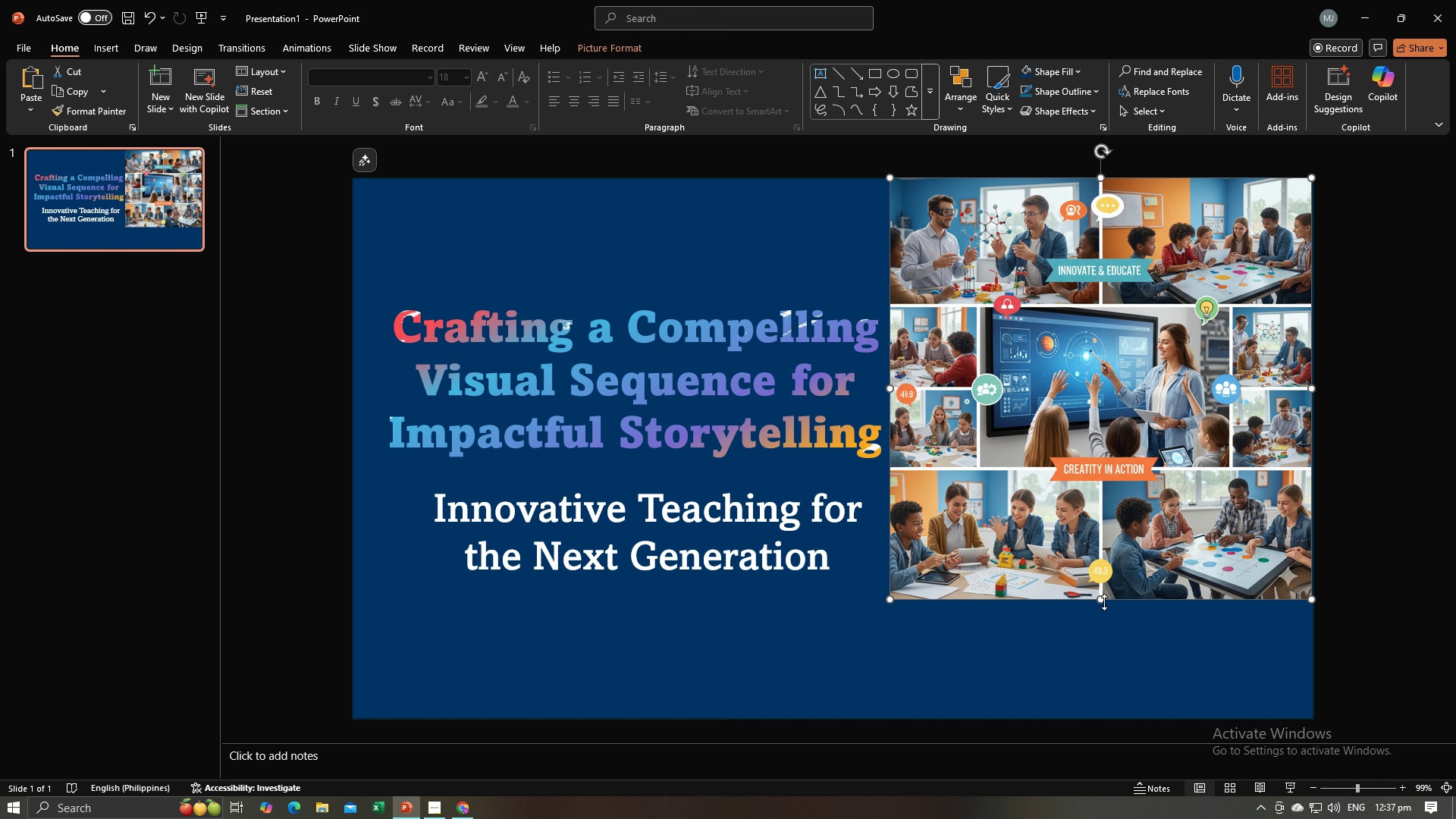 
left_click_drag(start_coordinate=[1100, 600], to_coordinate=[1116, 718])
 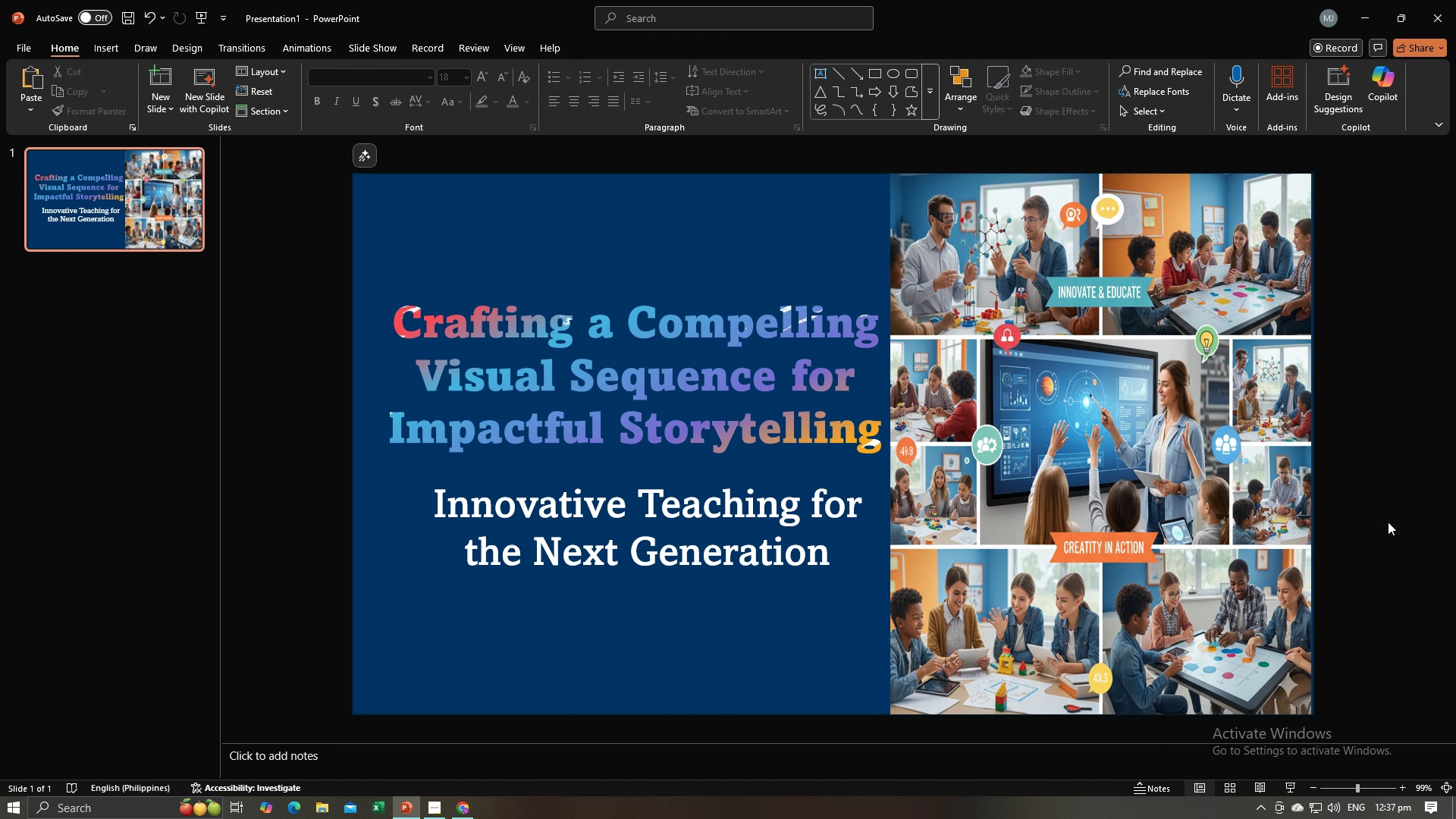 
left_click([1388, 522])
 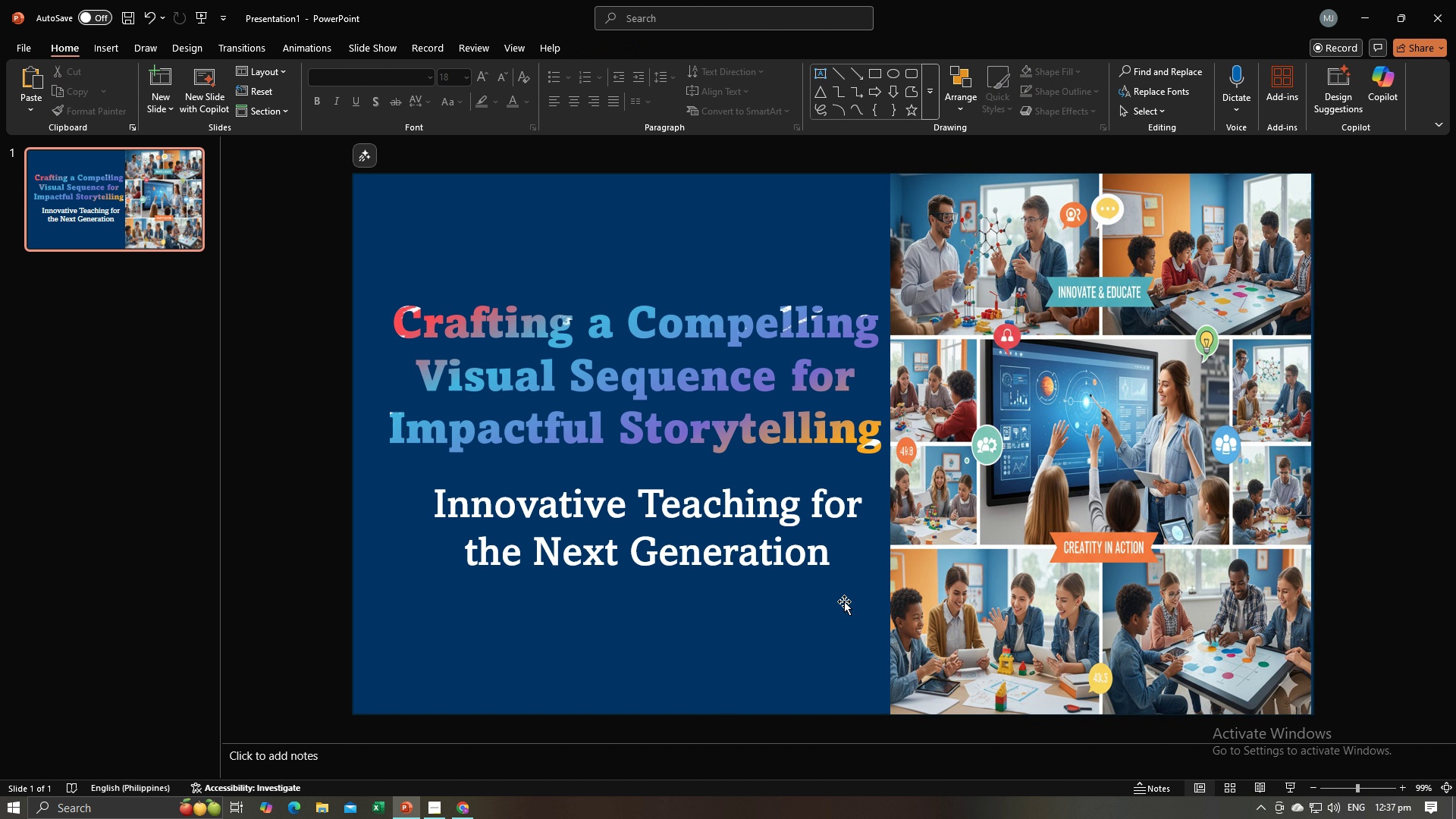 
left_click([804, 601])
 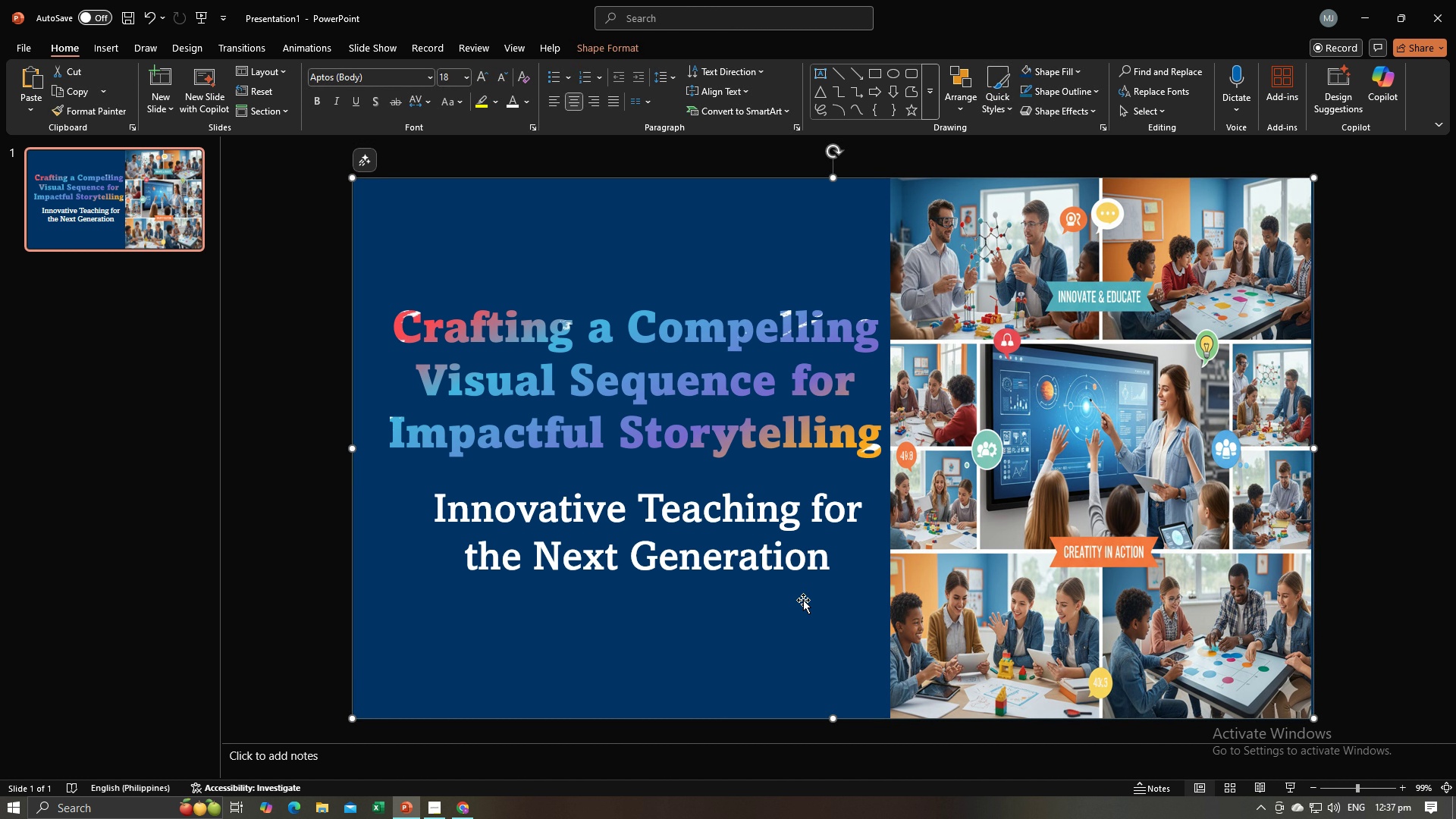 
key(Alt+AltLeft)
 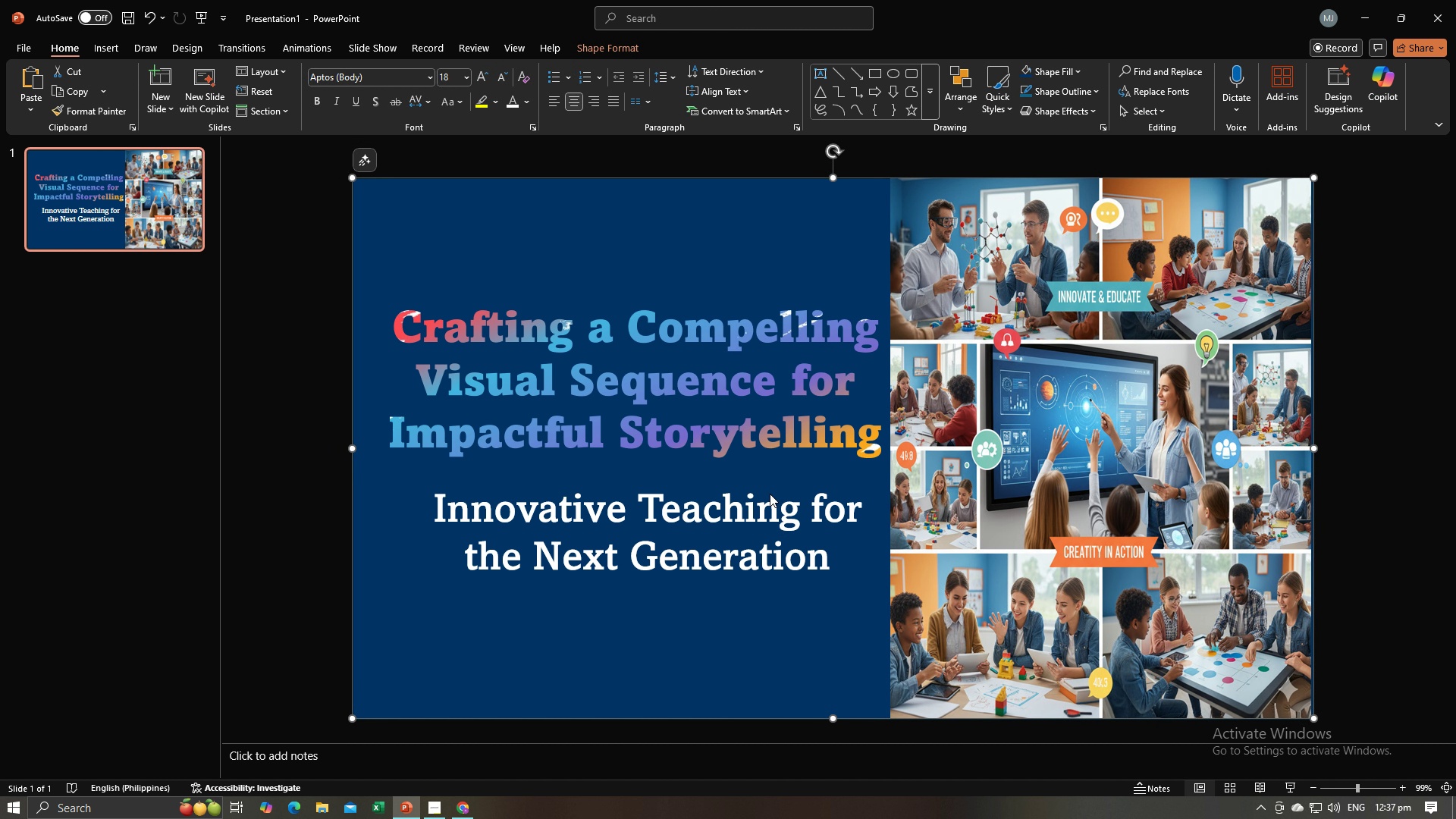 
key(Alt+Tab)